 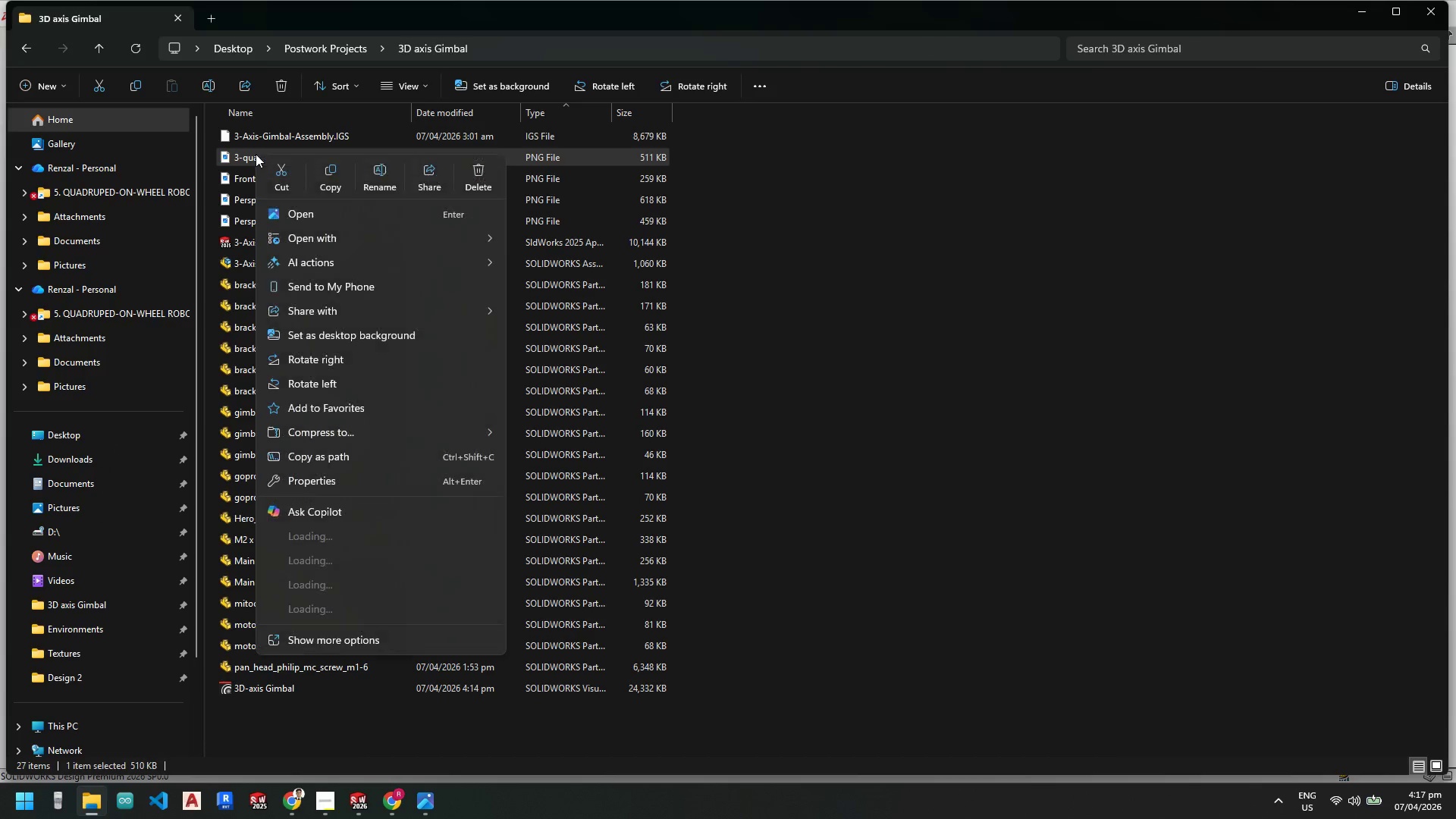 
left_click([373, 174])
 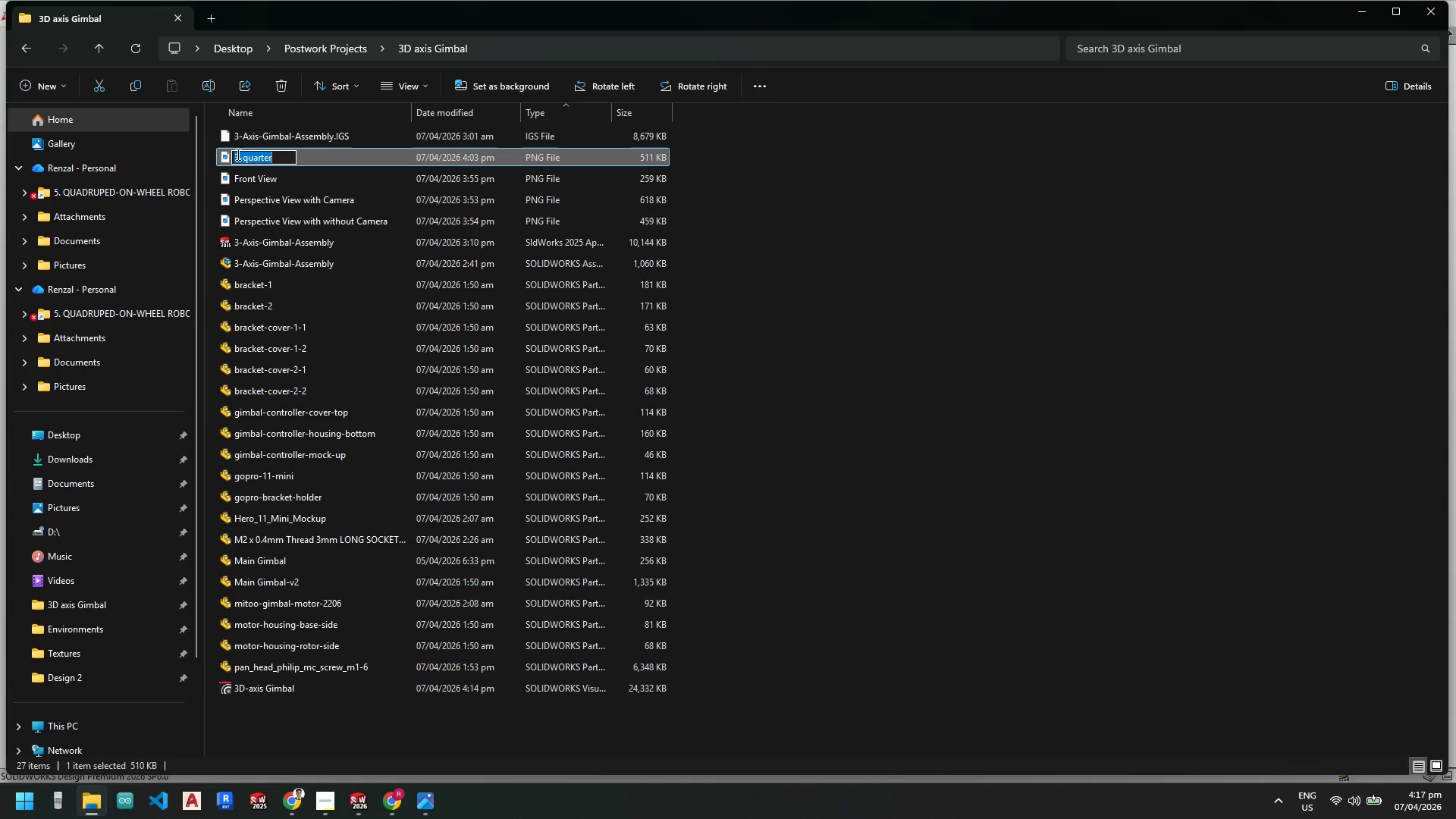 
left_click([239, 154])
 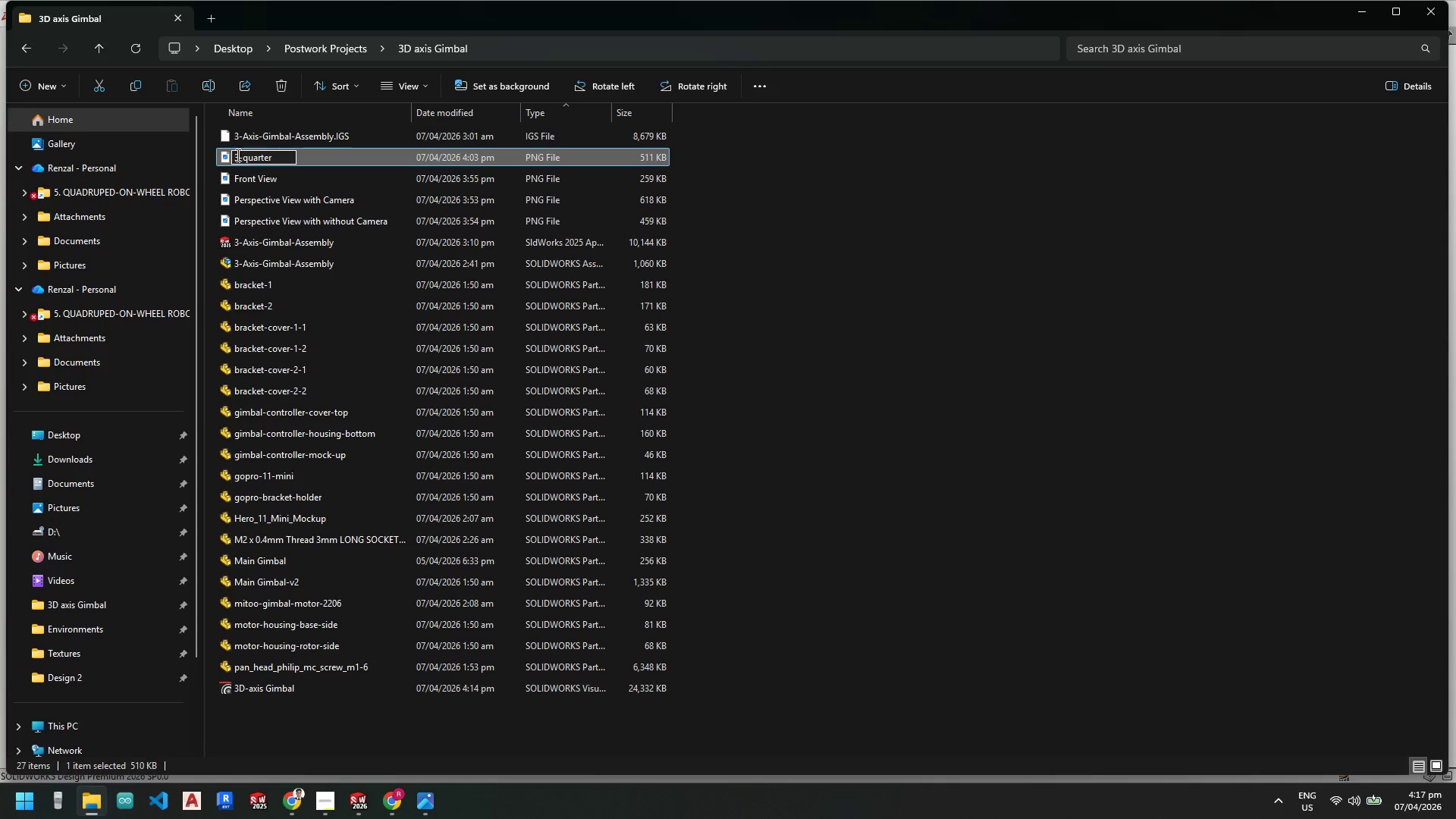 
left_click([236, 155])
 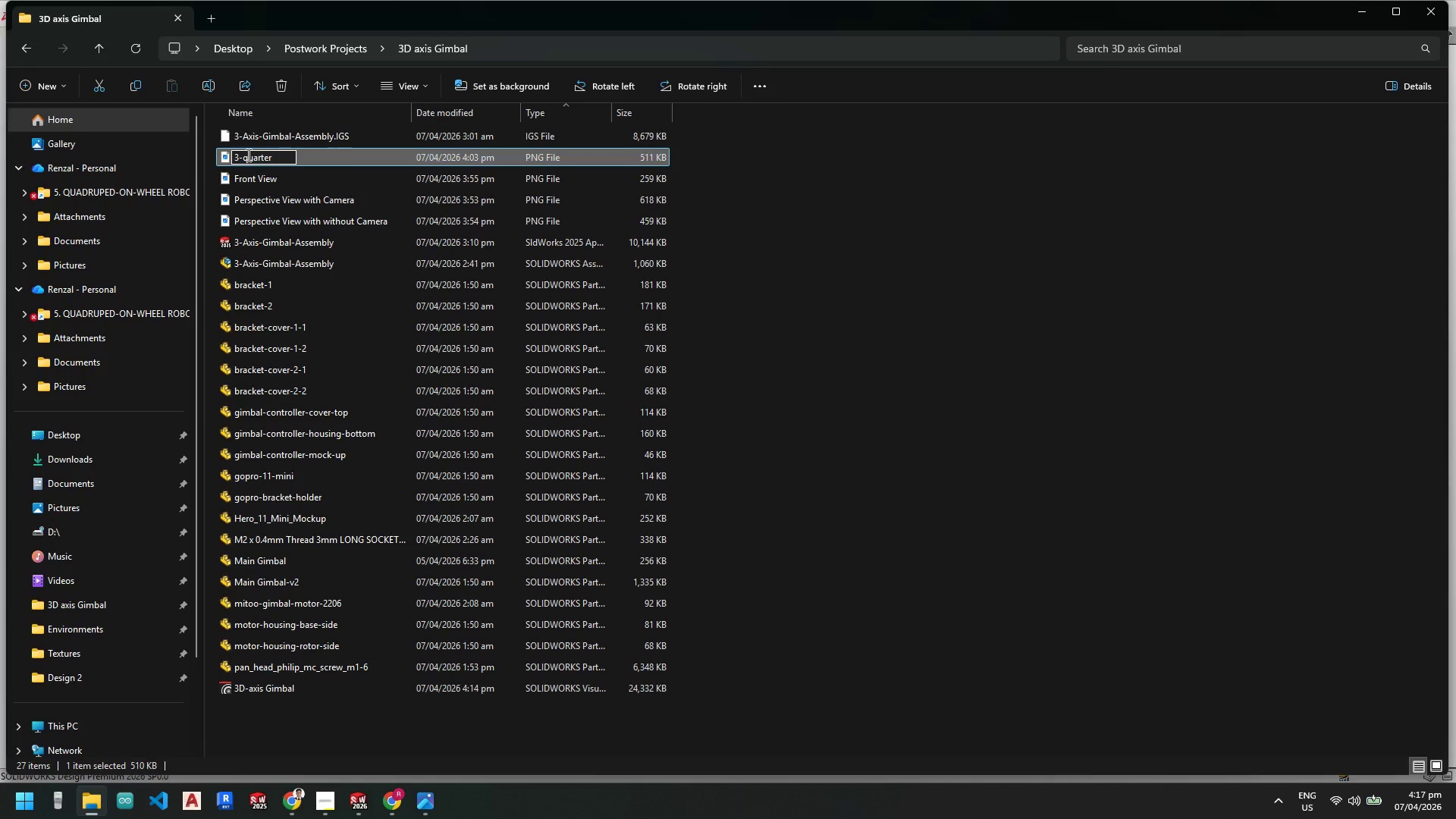 
type(side)
key(Backspace)
key(Backspace)
key(Backspace)
key(Backspace)
type(sife )
 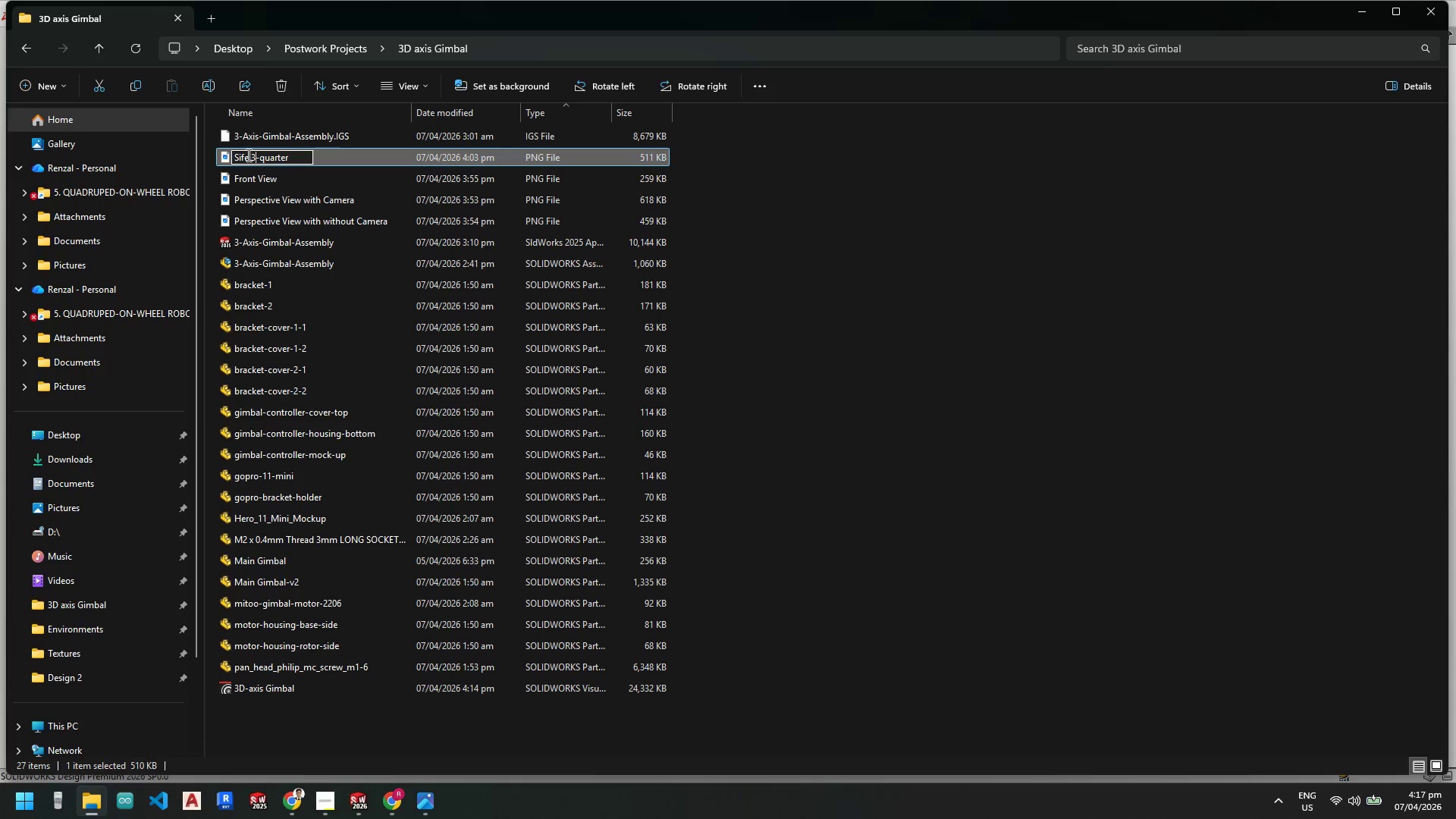 
 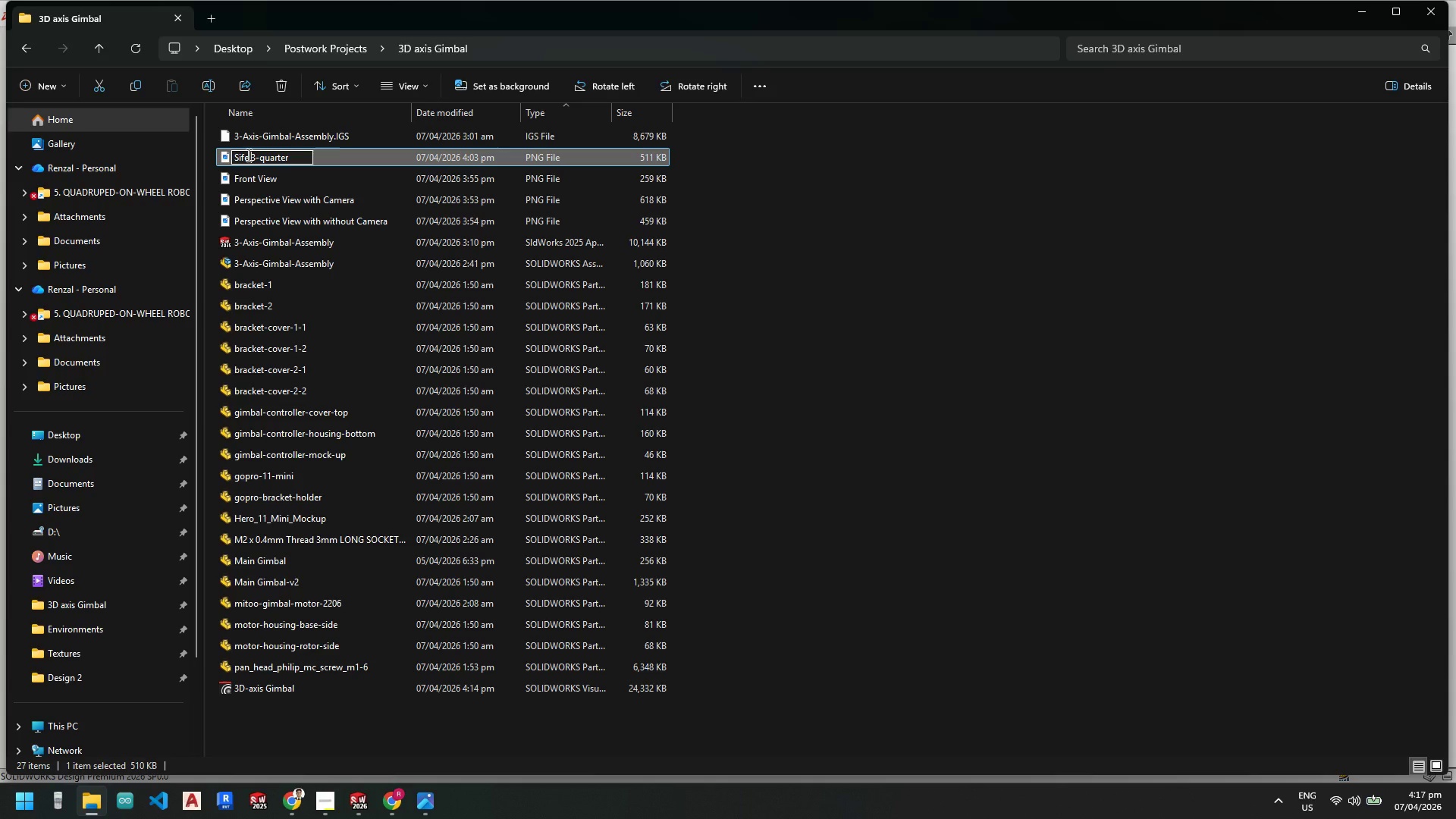 
key(ArrowRight)
 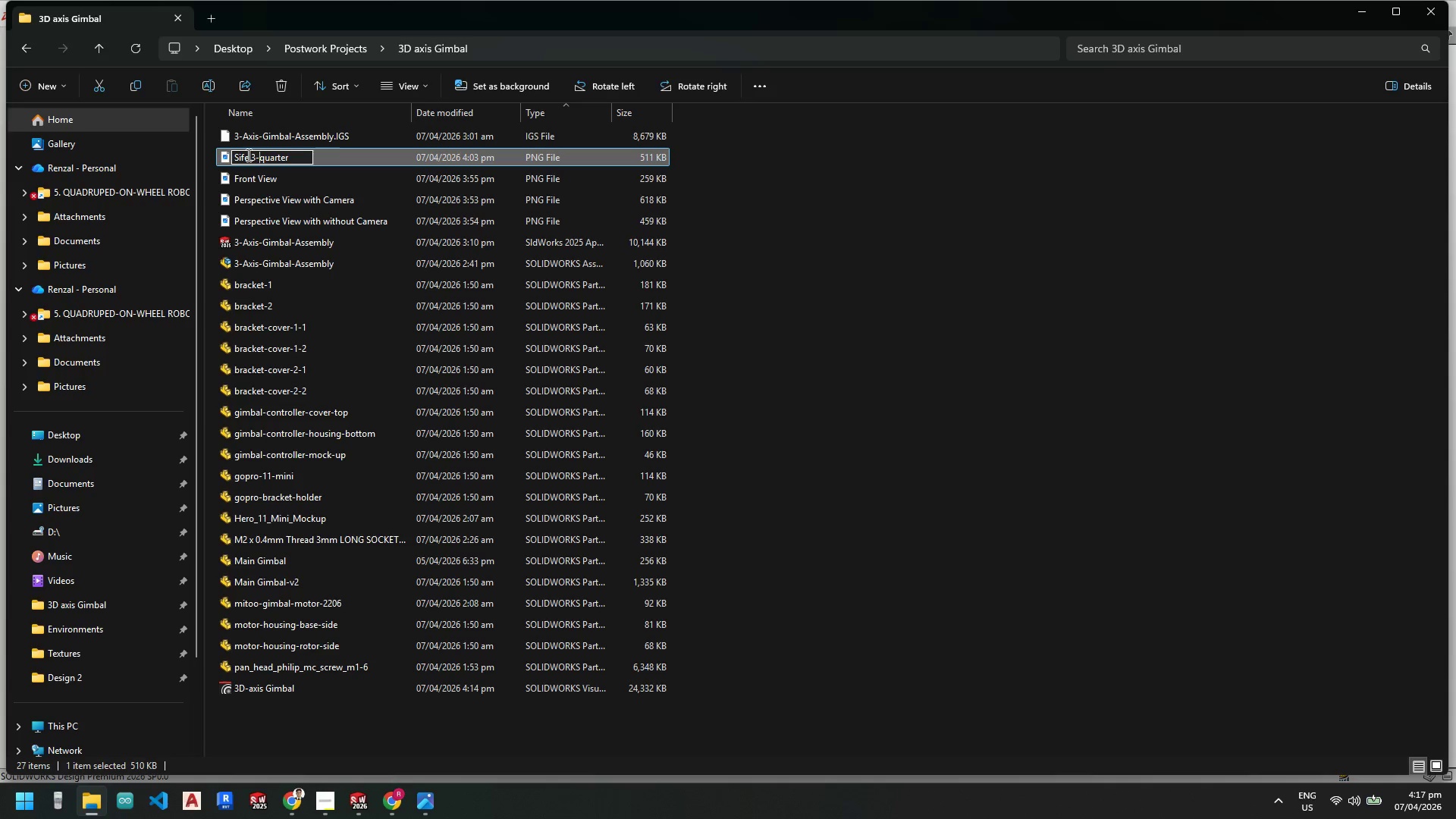 
hold_key(key=ArrowRight, duration=0.86)
 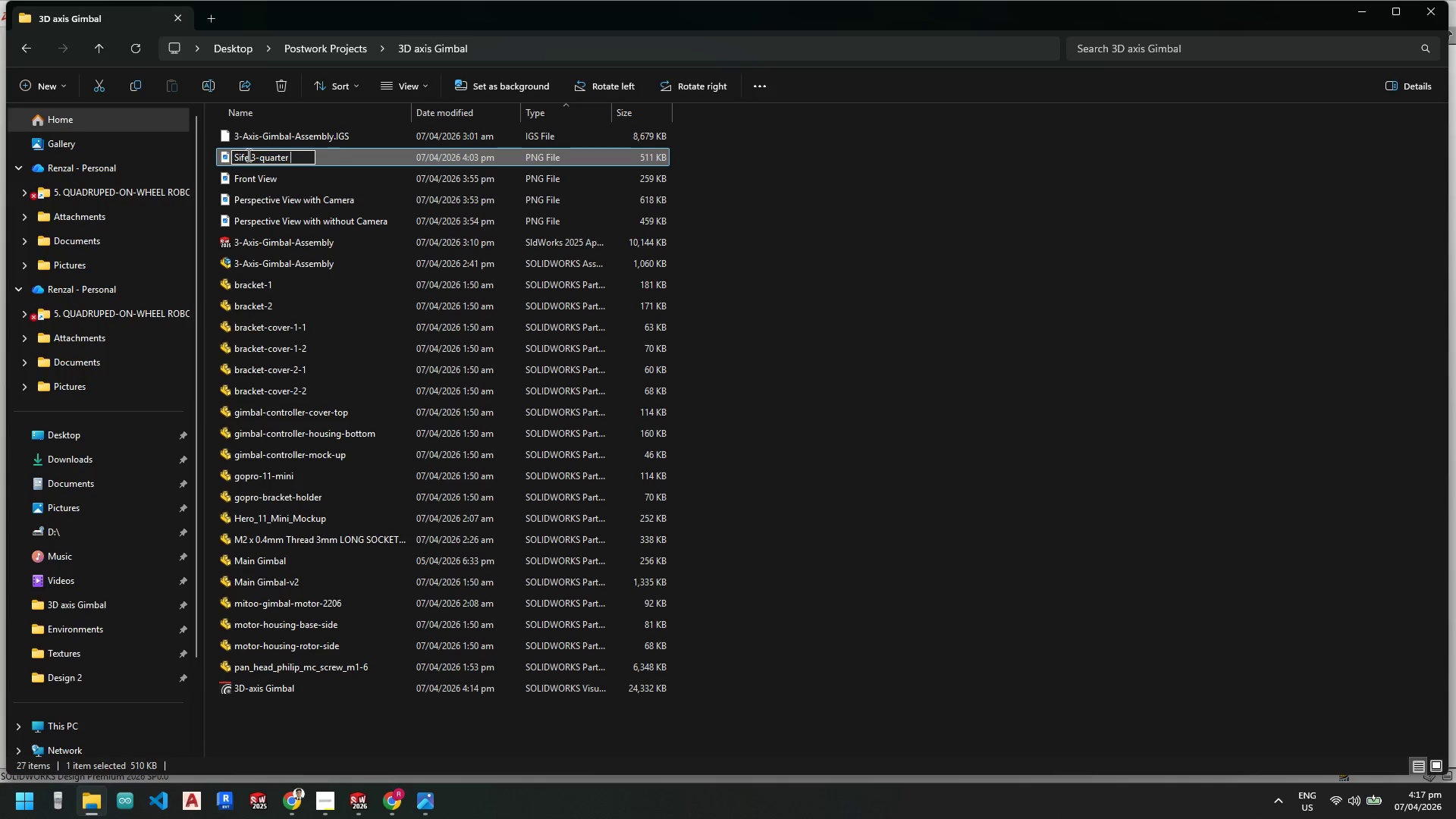 
type( view)
 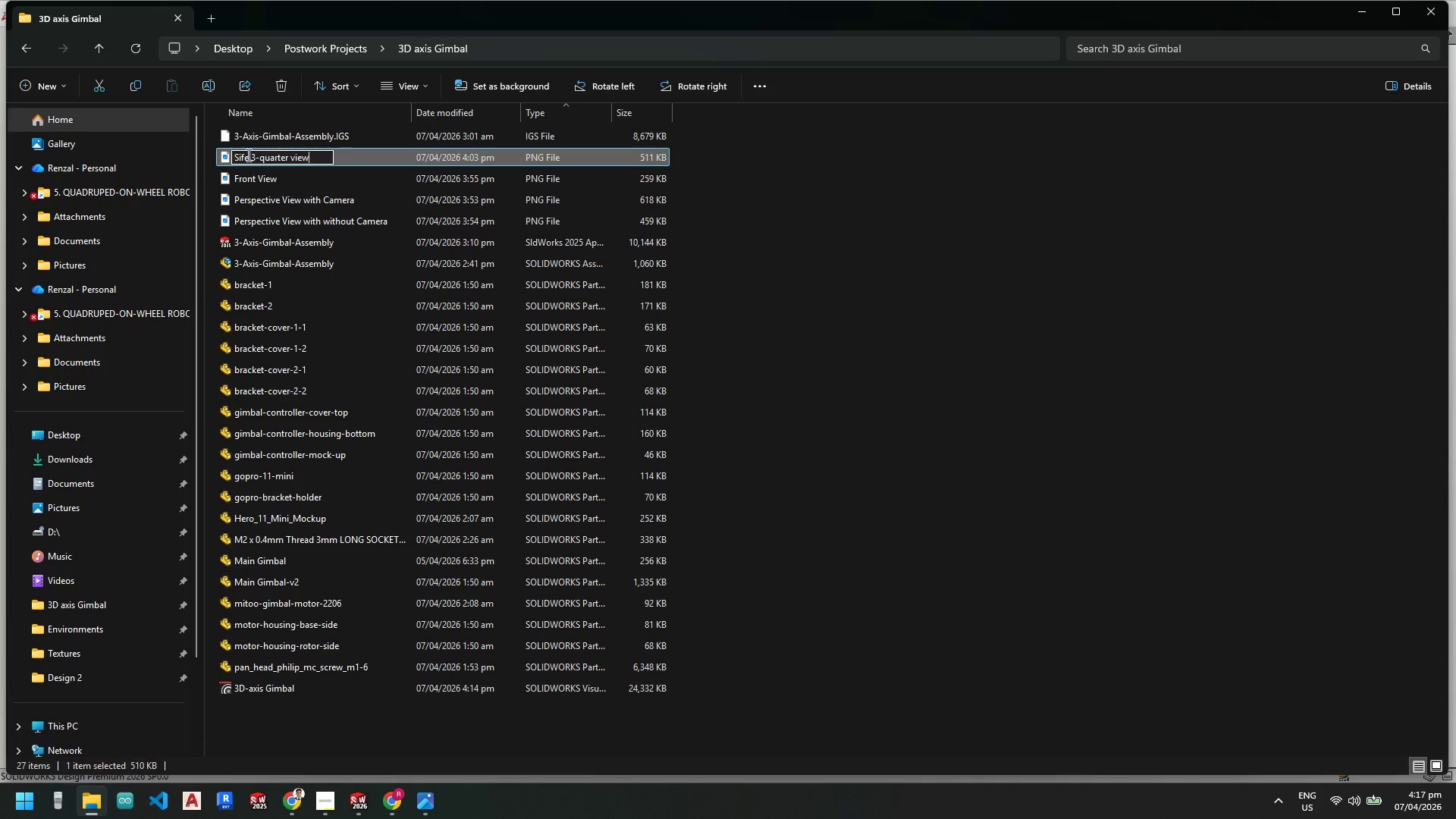 
key(Enter)
 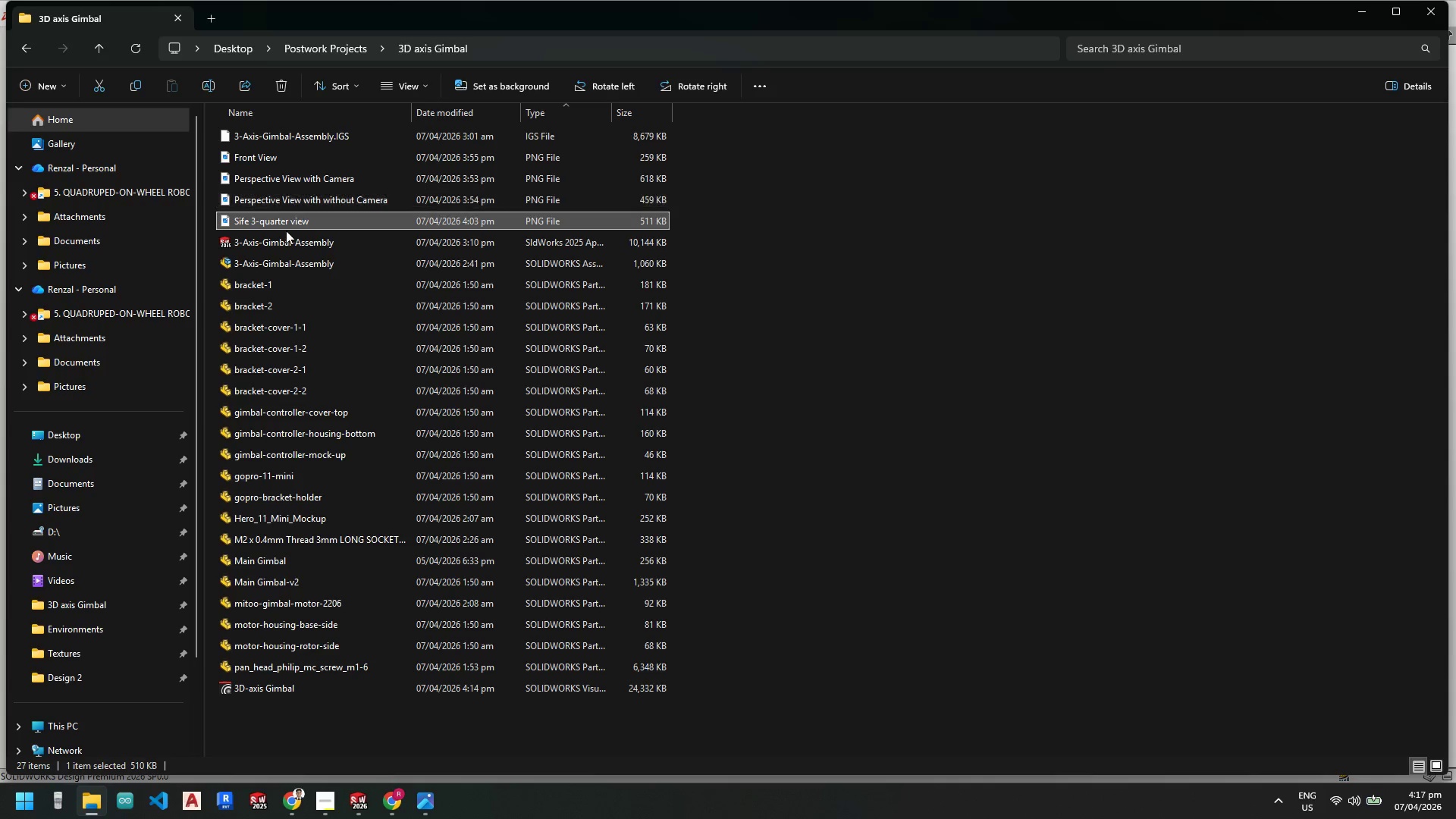 
right_click([279, 225])
 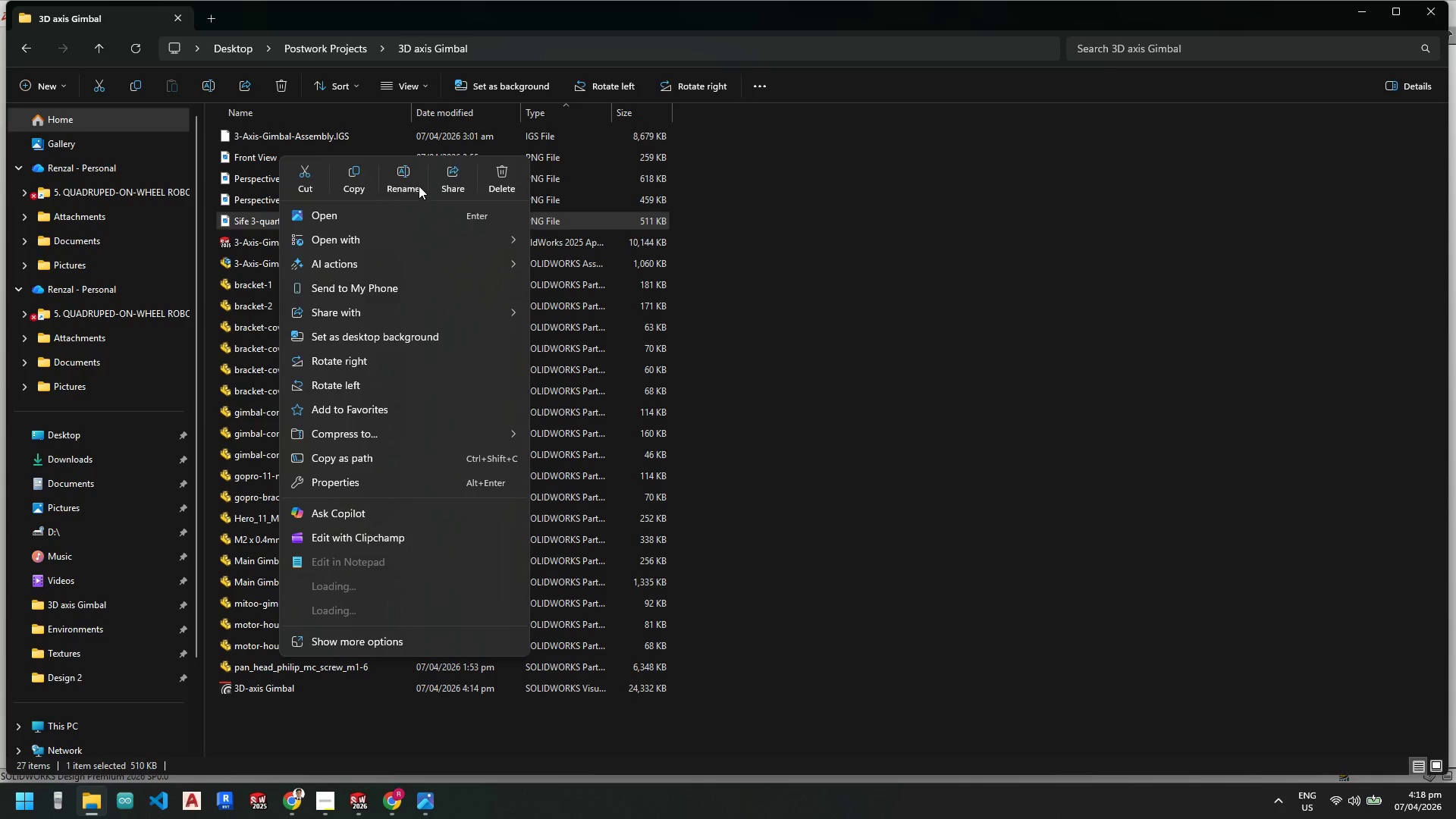 
left_click([410, 179])
 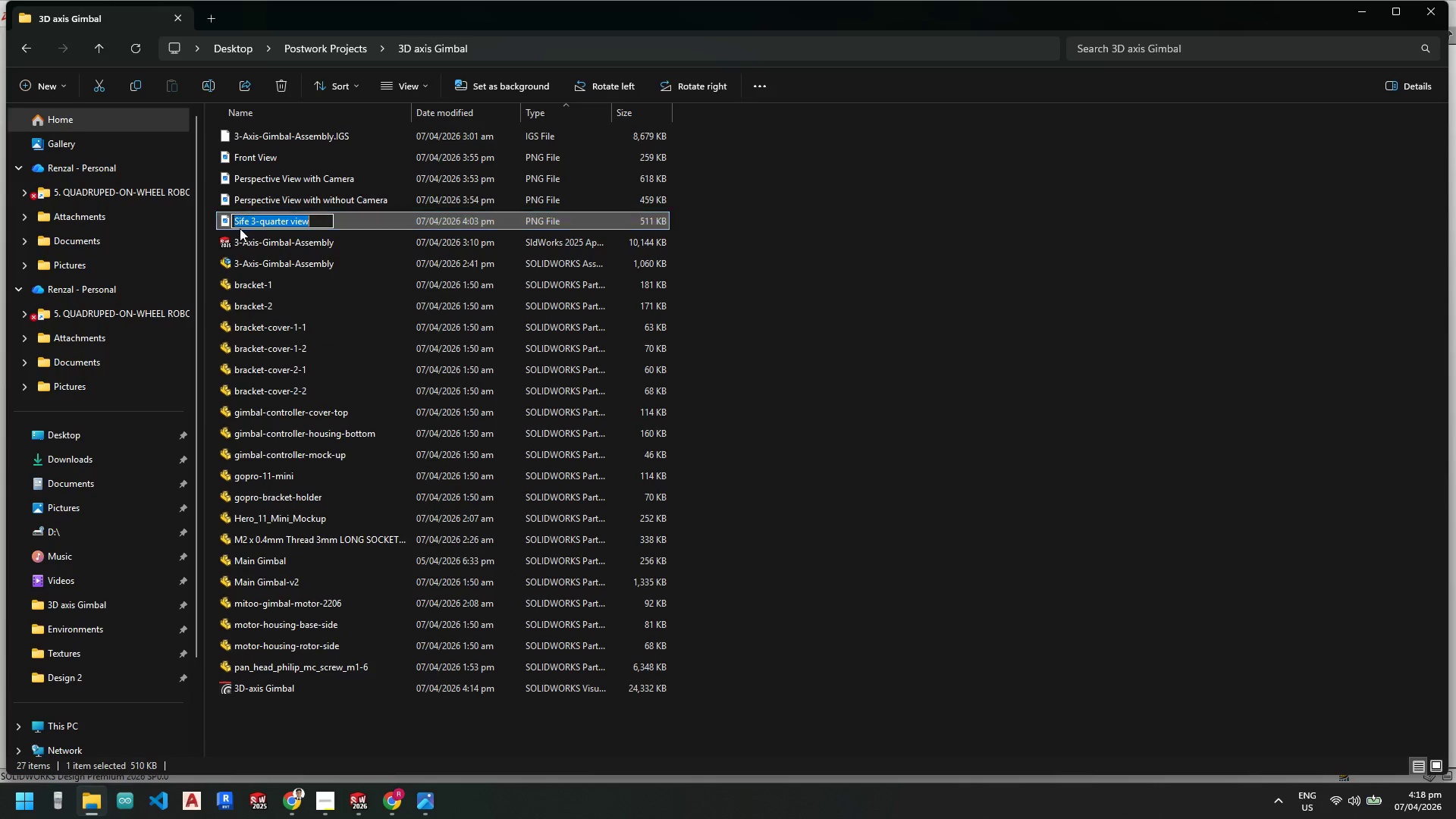 
left_click([245, 221])
 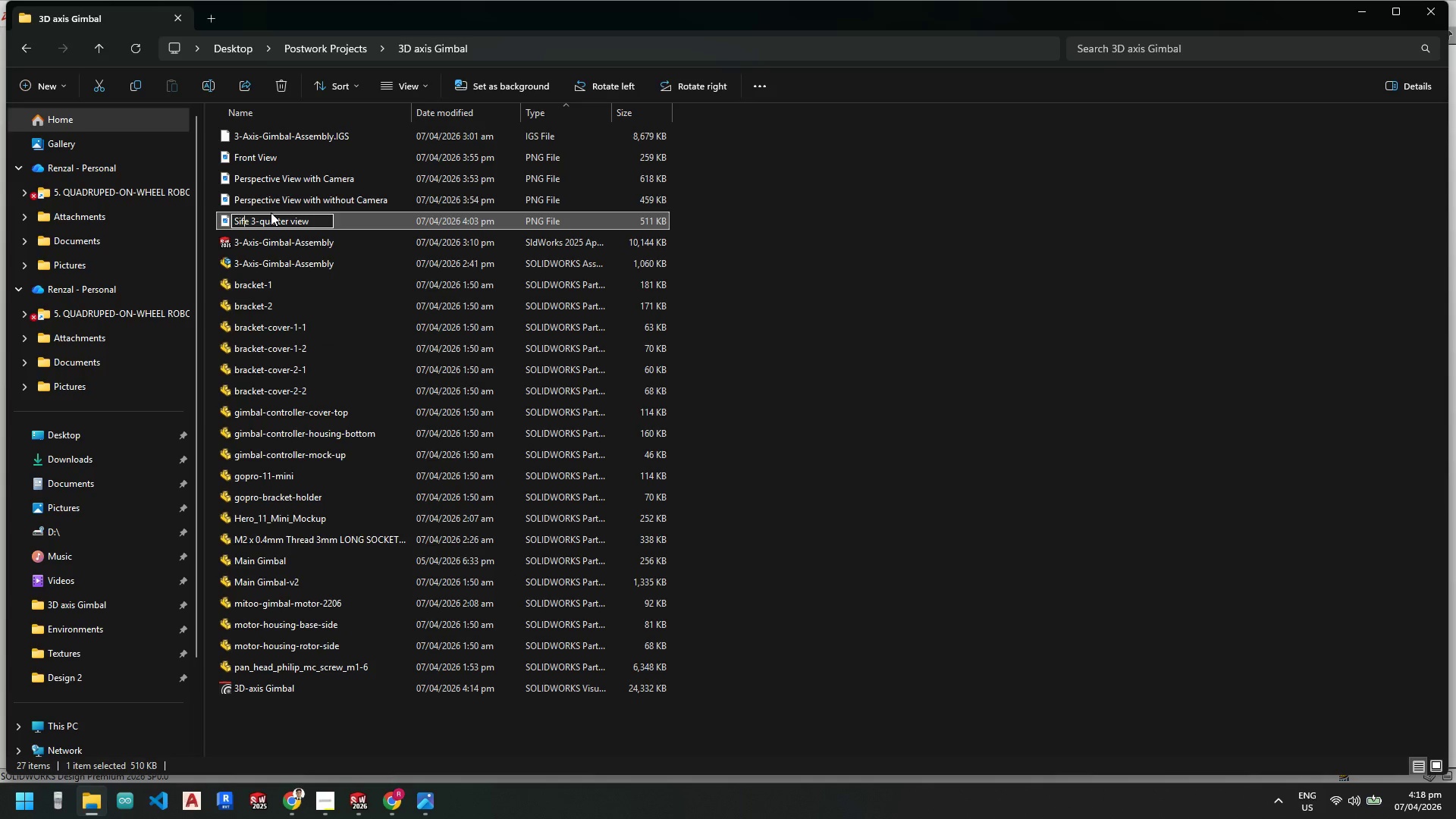 
key(Backspace)
 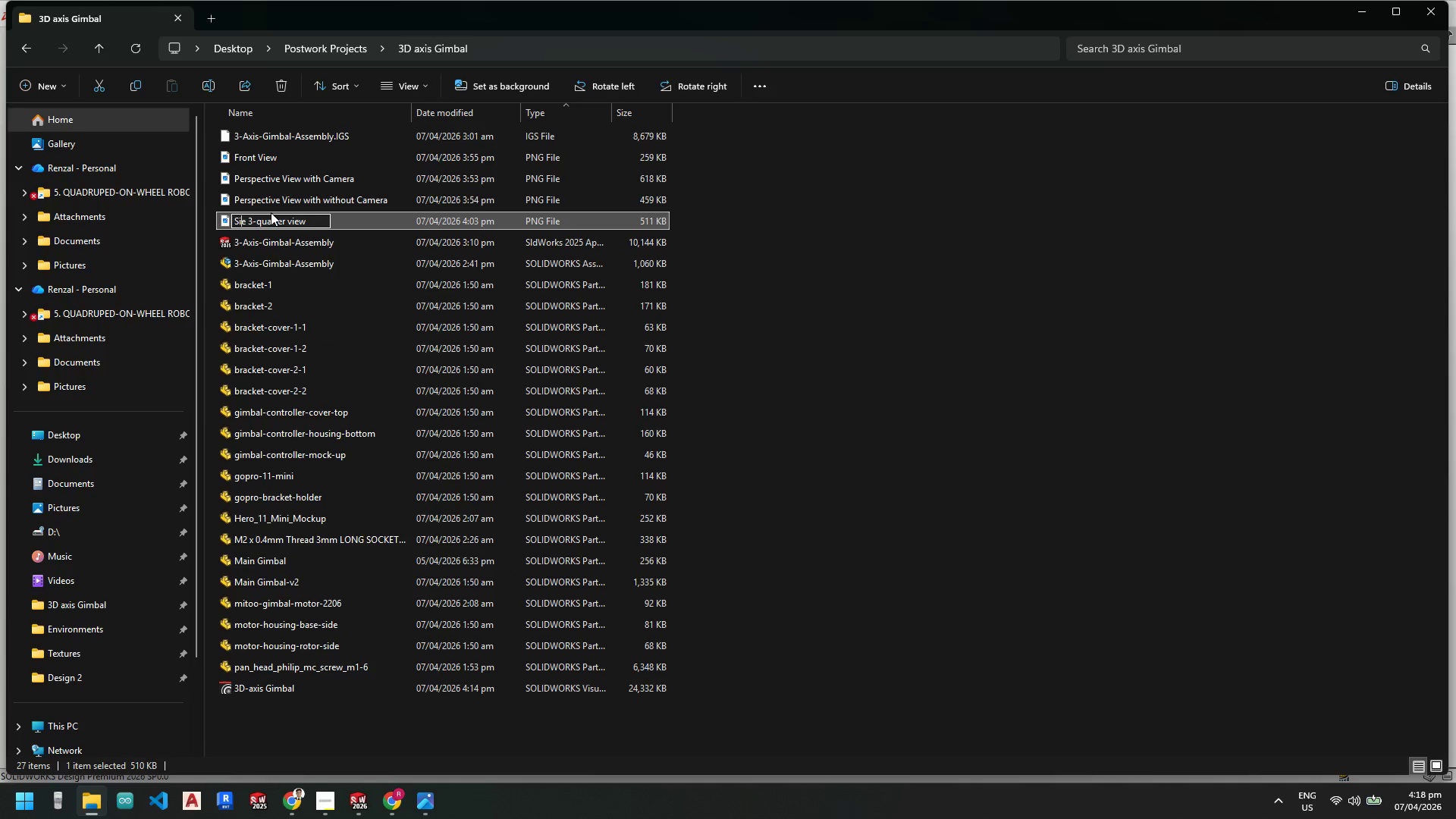 
key(D)
 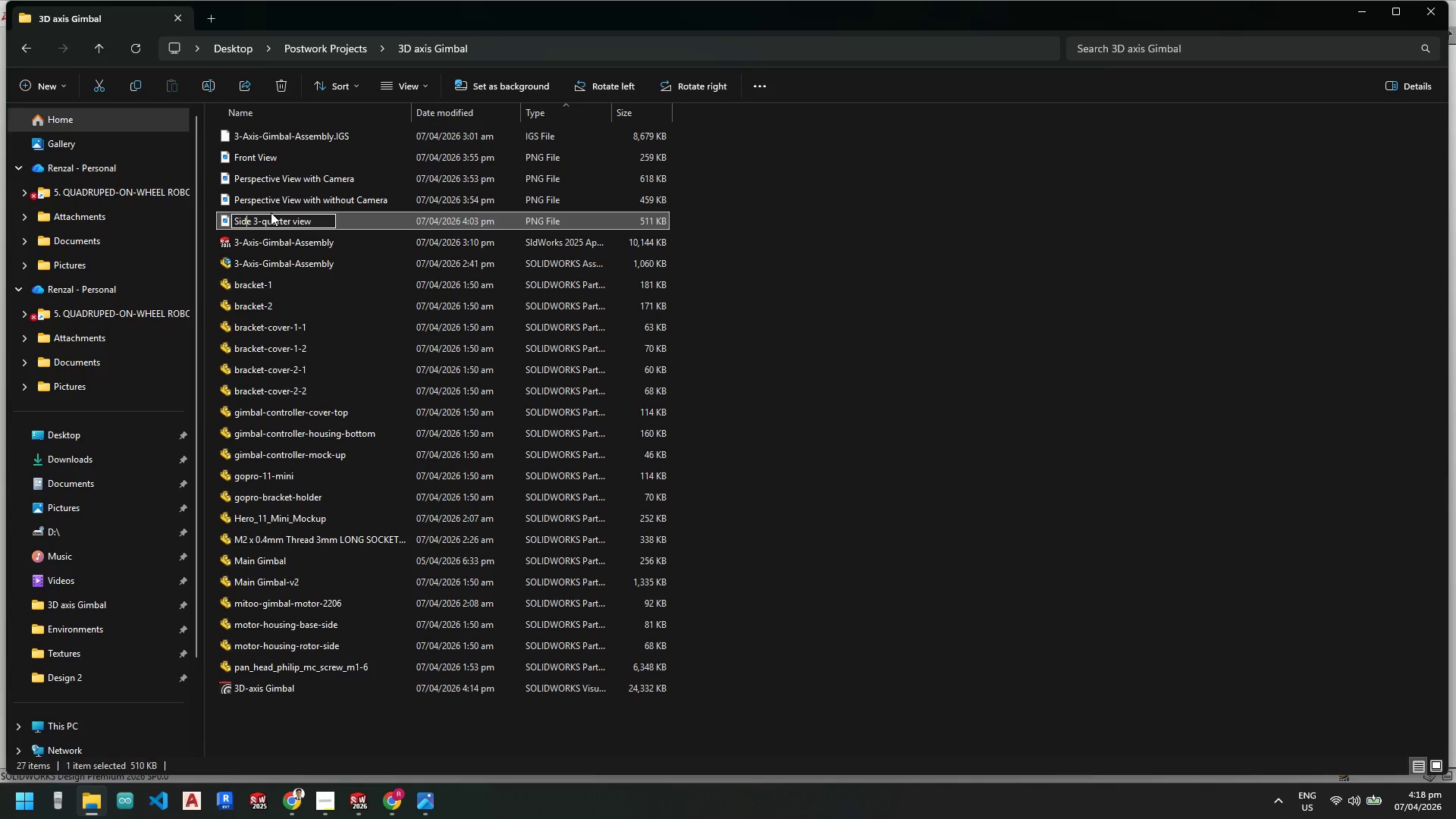 
key(Enter)
 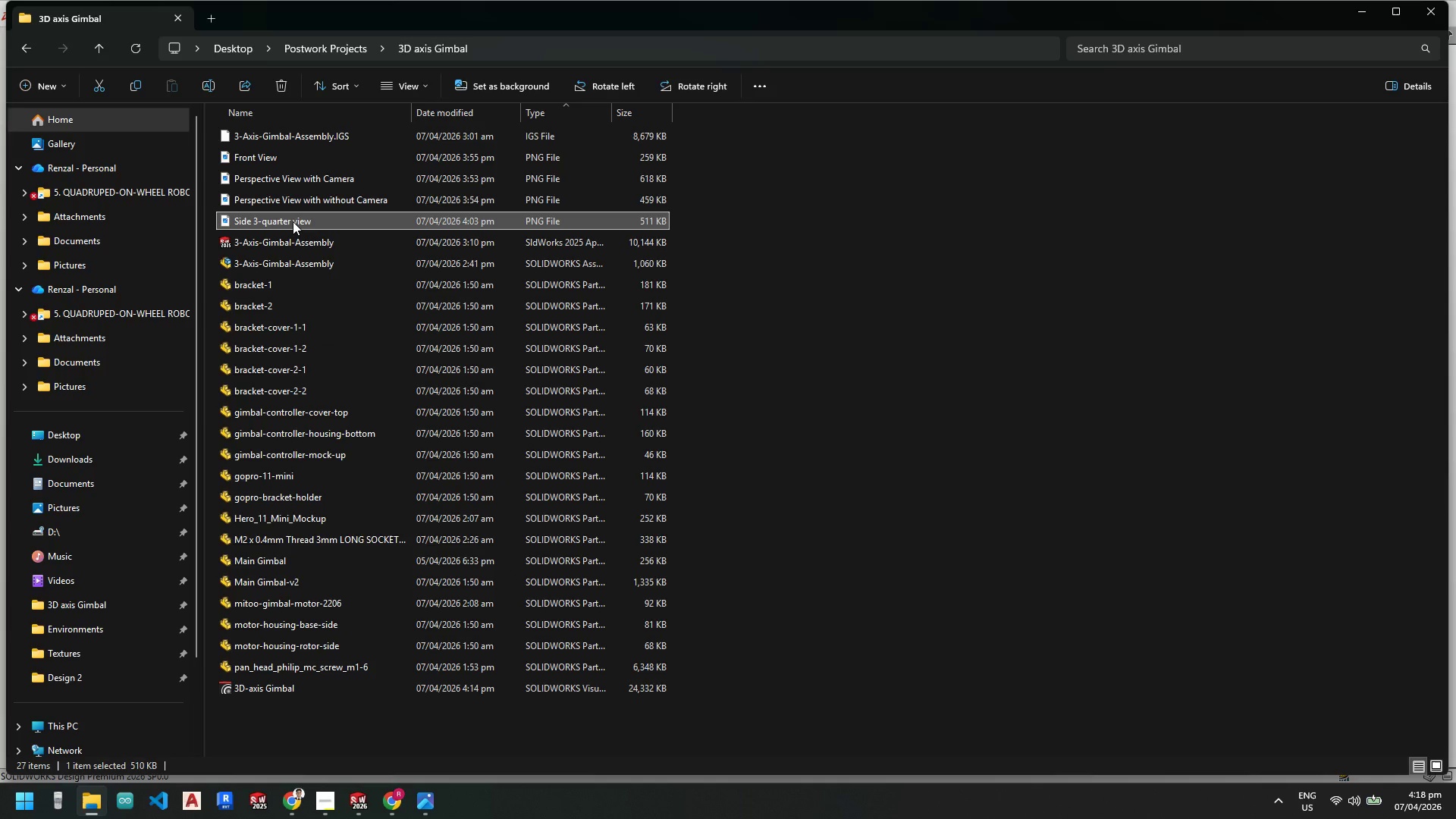 
double_click([293, 221])
 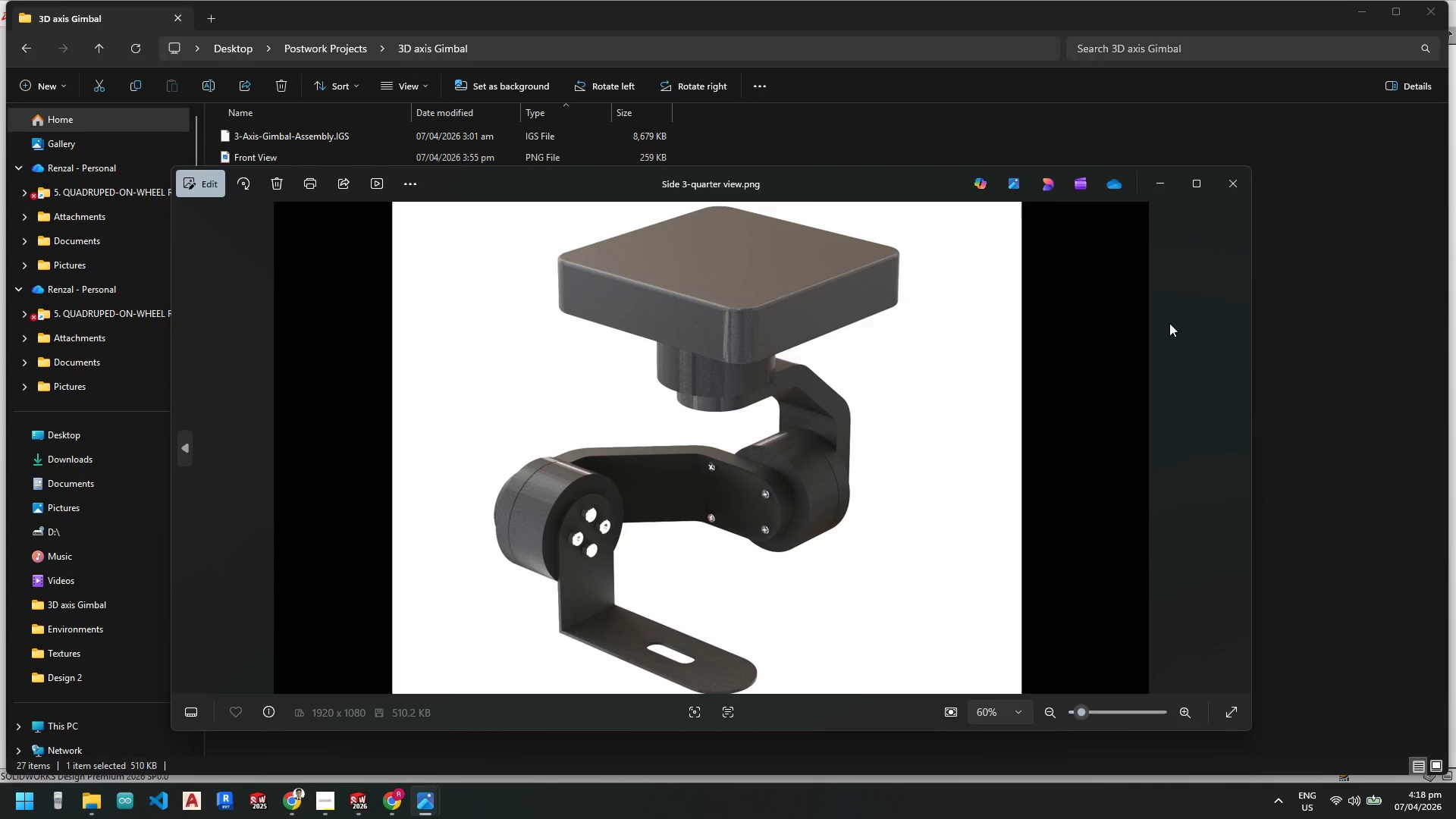 
left_click([1241, 183])
 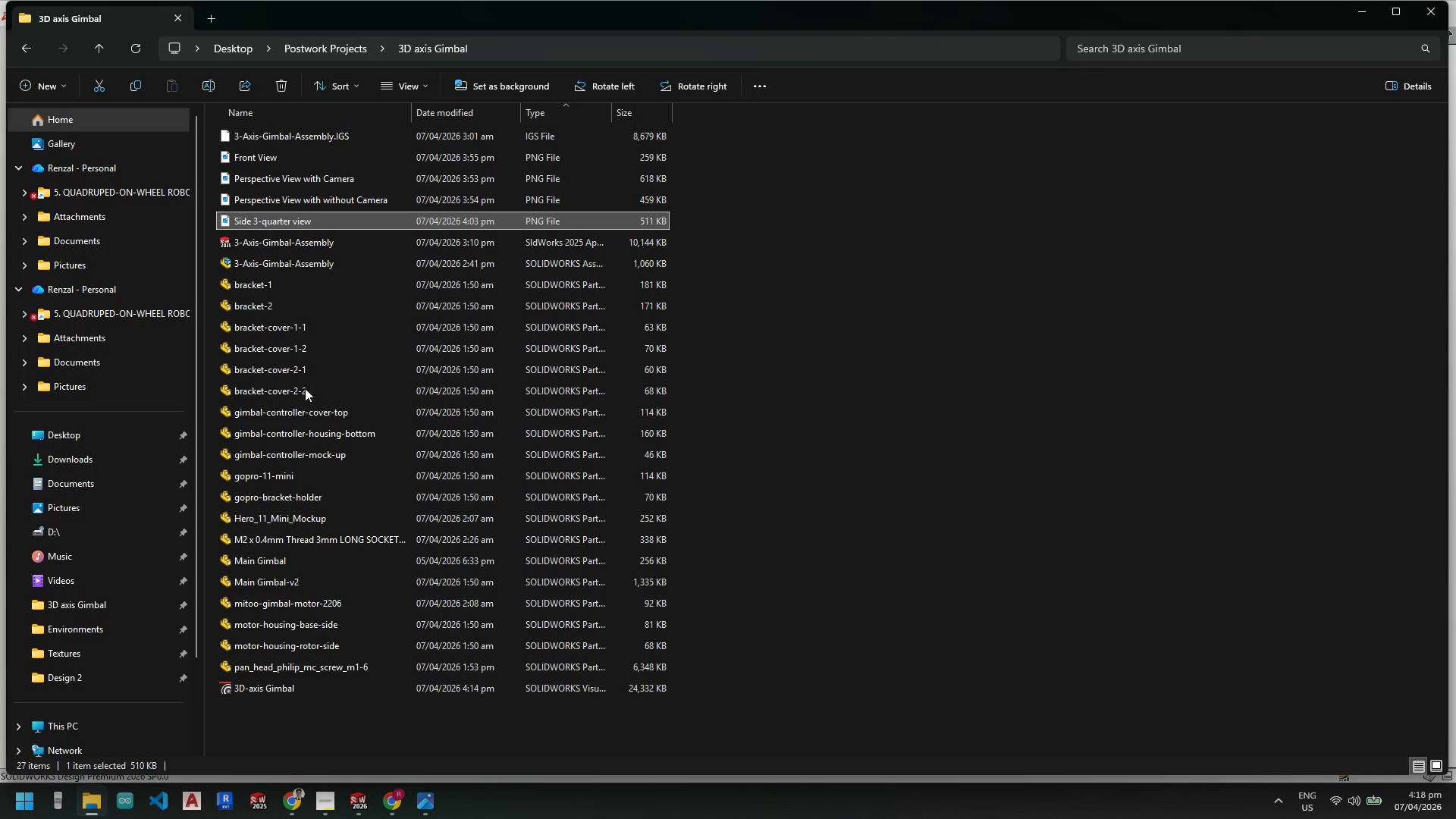 
scroll: coordinate [359, 529], scroll_direction: down, amount: 5.0
 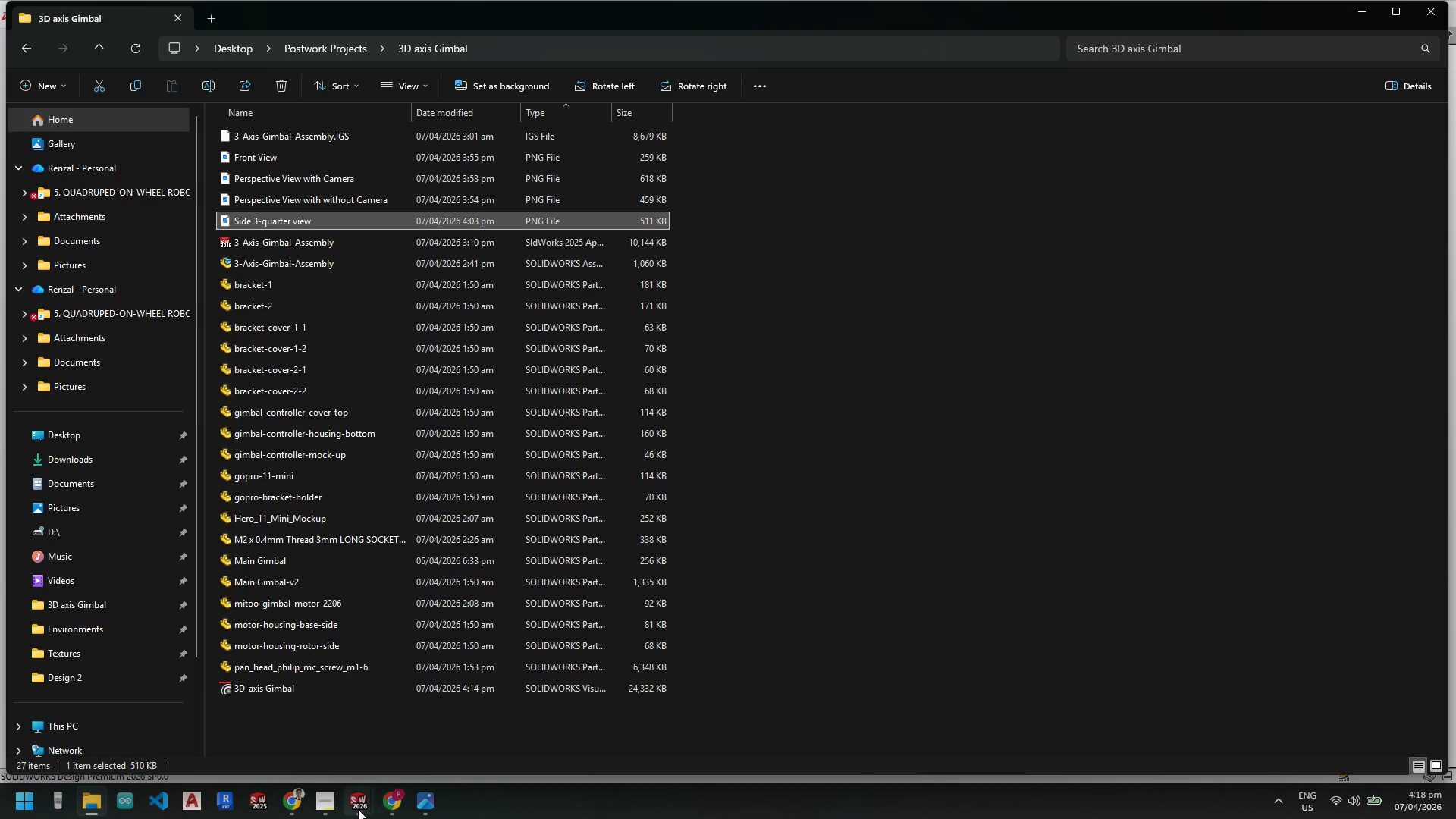 
left_click([358, 808])
 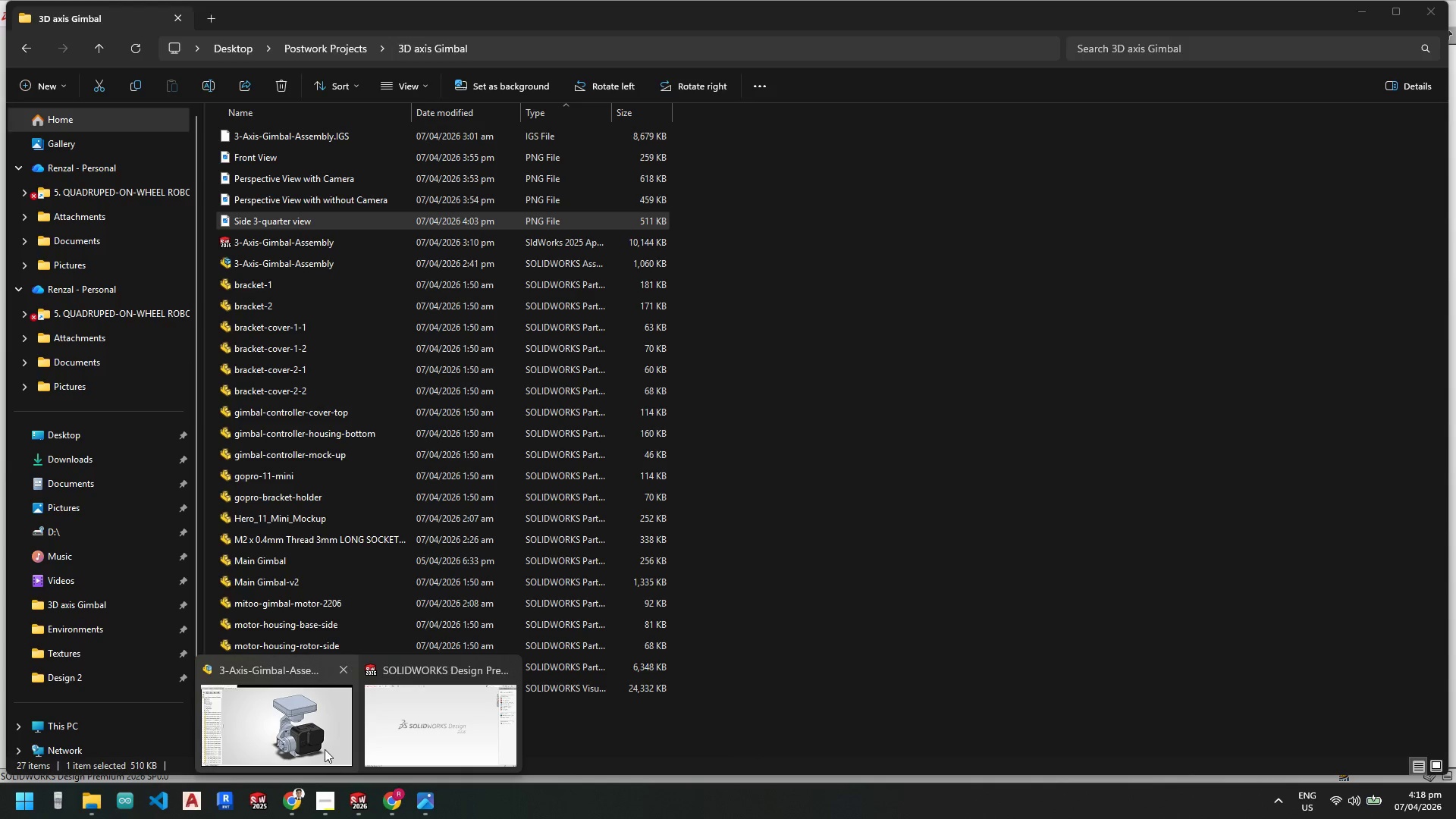 
left_click([323, 747])
 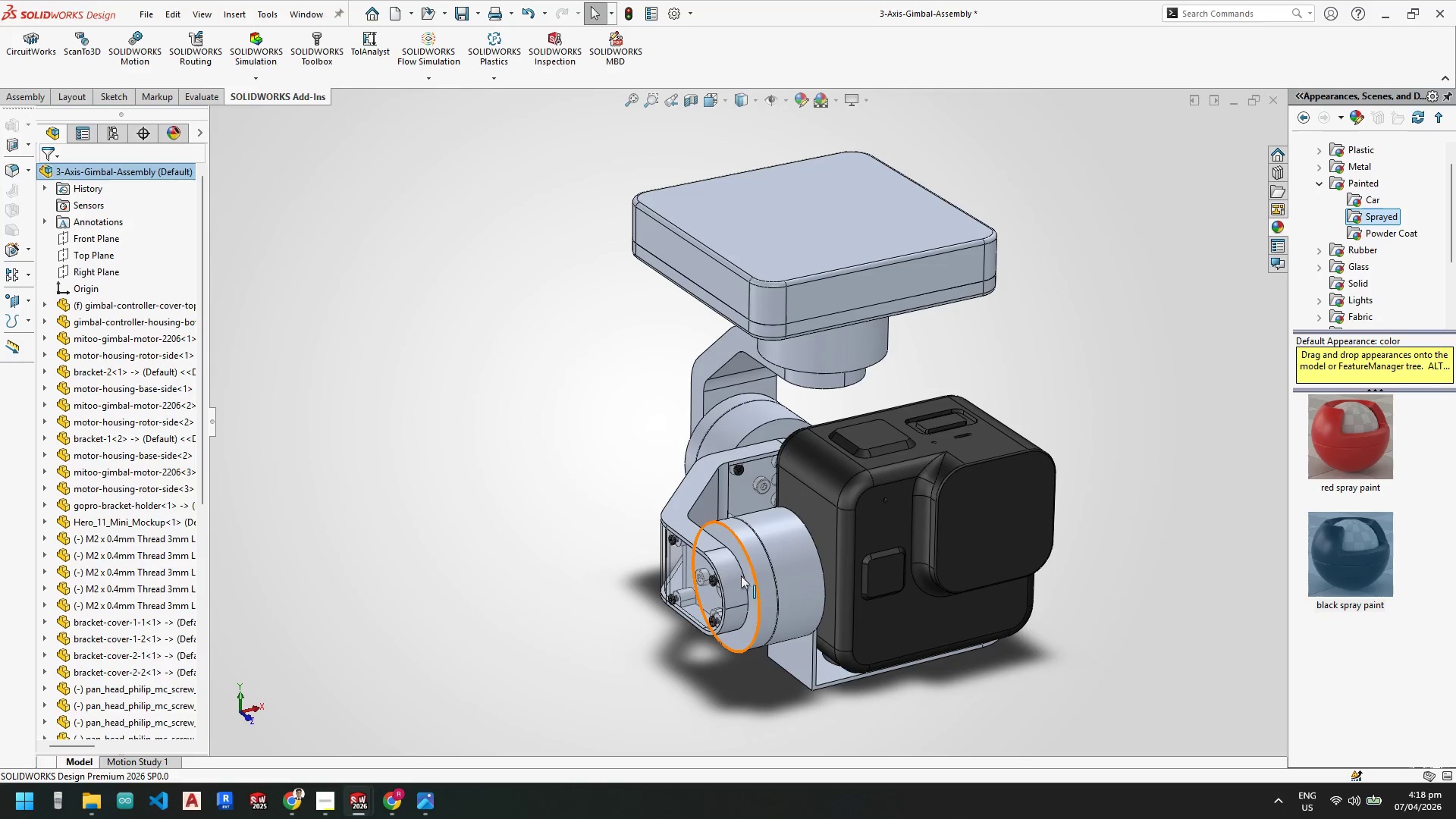 
scroll: coordinate [659, 526], scroll_direction: down, amount: 8.0
 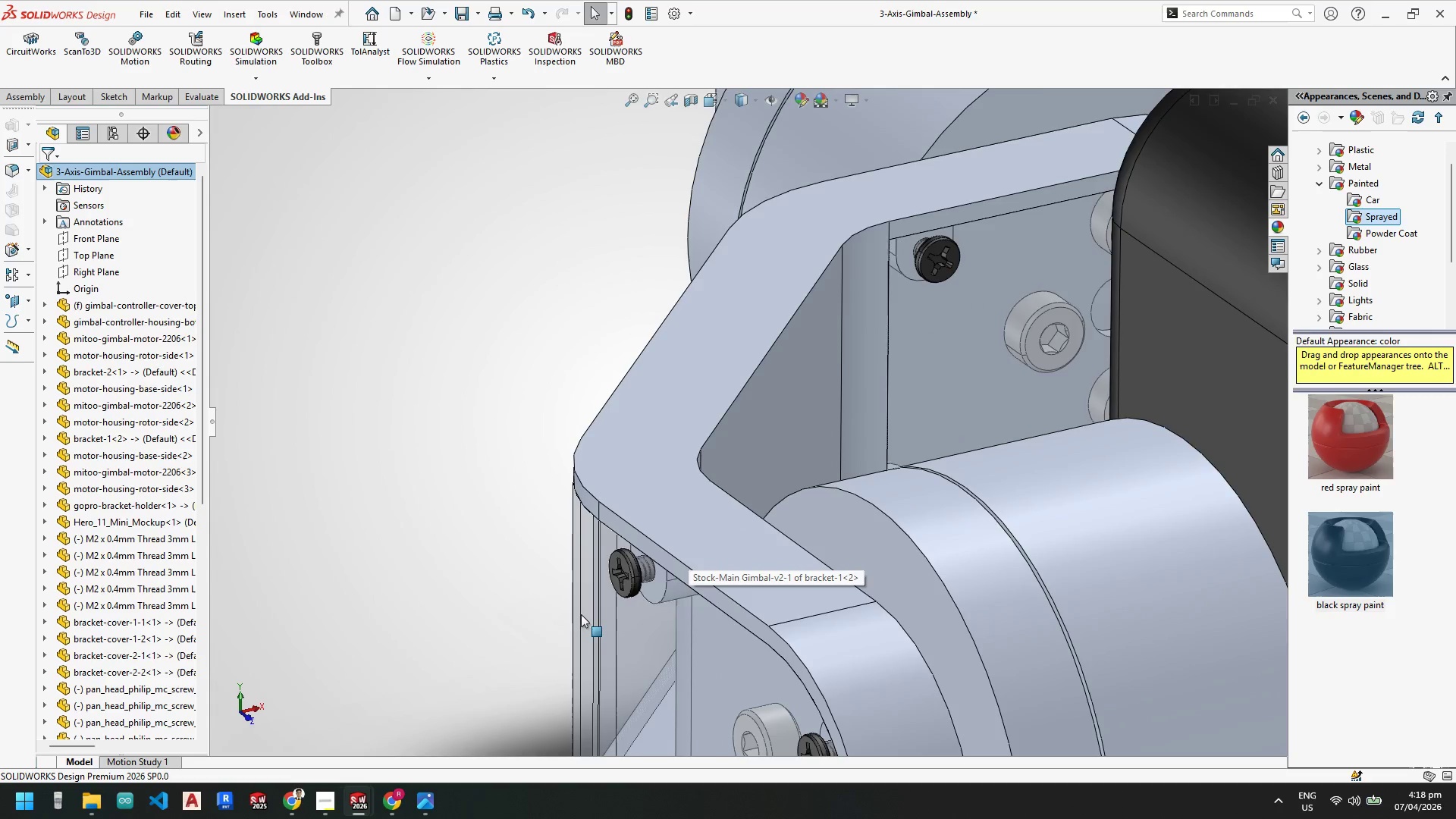 
right_click([642, 573])
 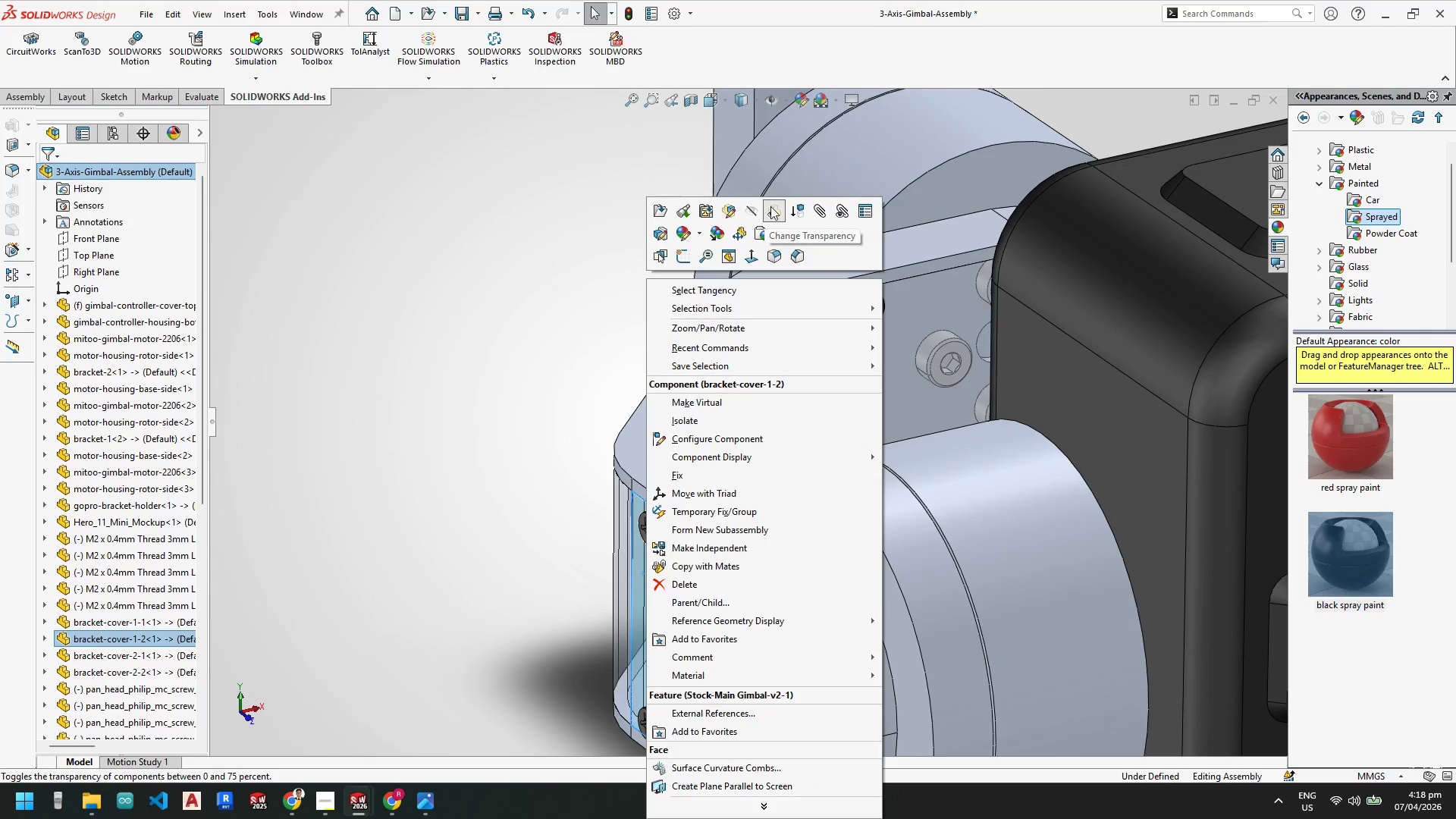 
scroll: coordinate [585, 613], scroll_direction: up, amount: 2.0
 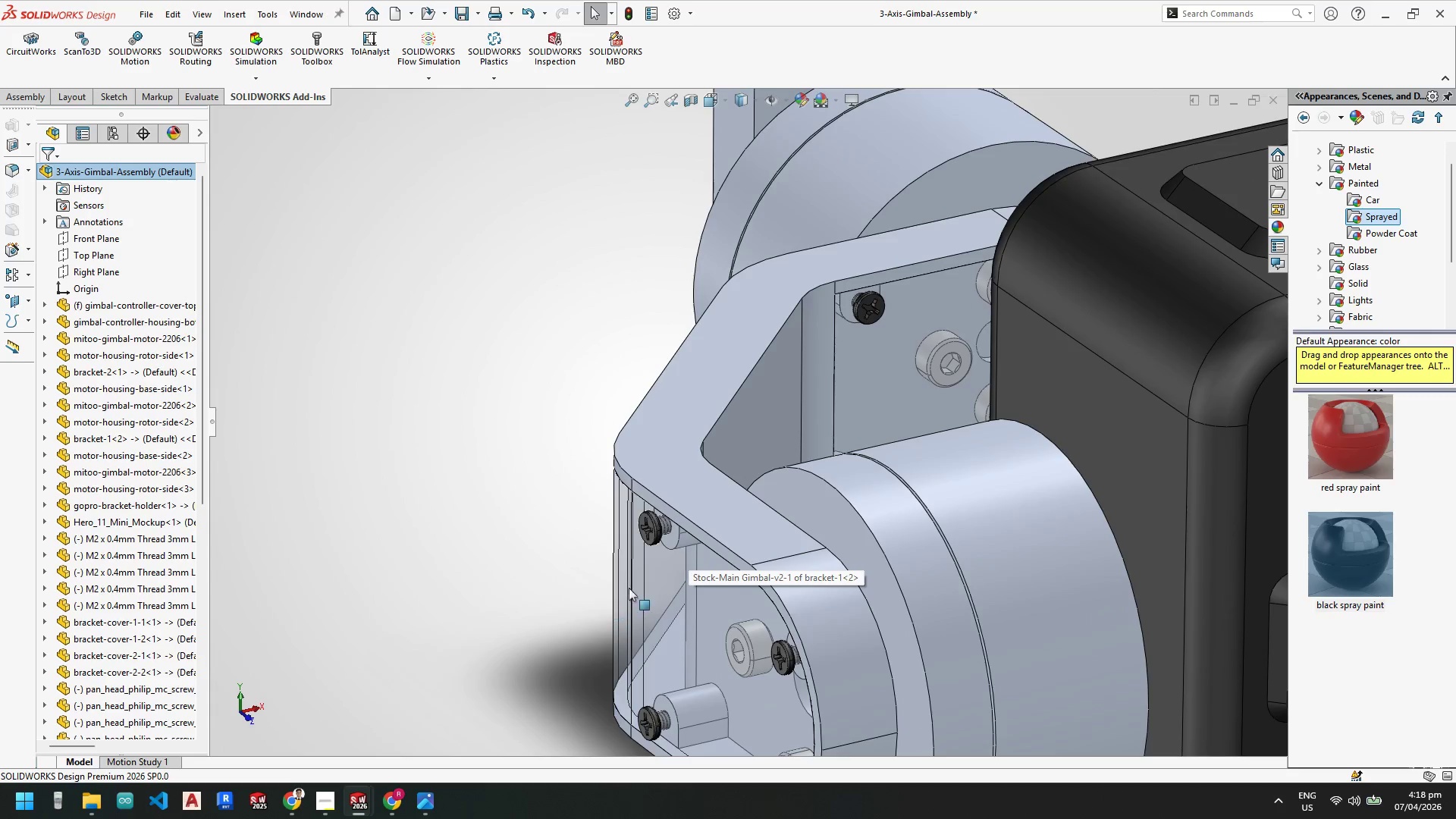 
left_click([773, 208])
 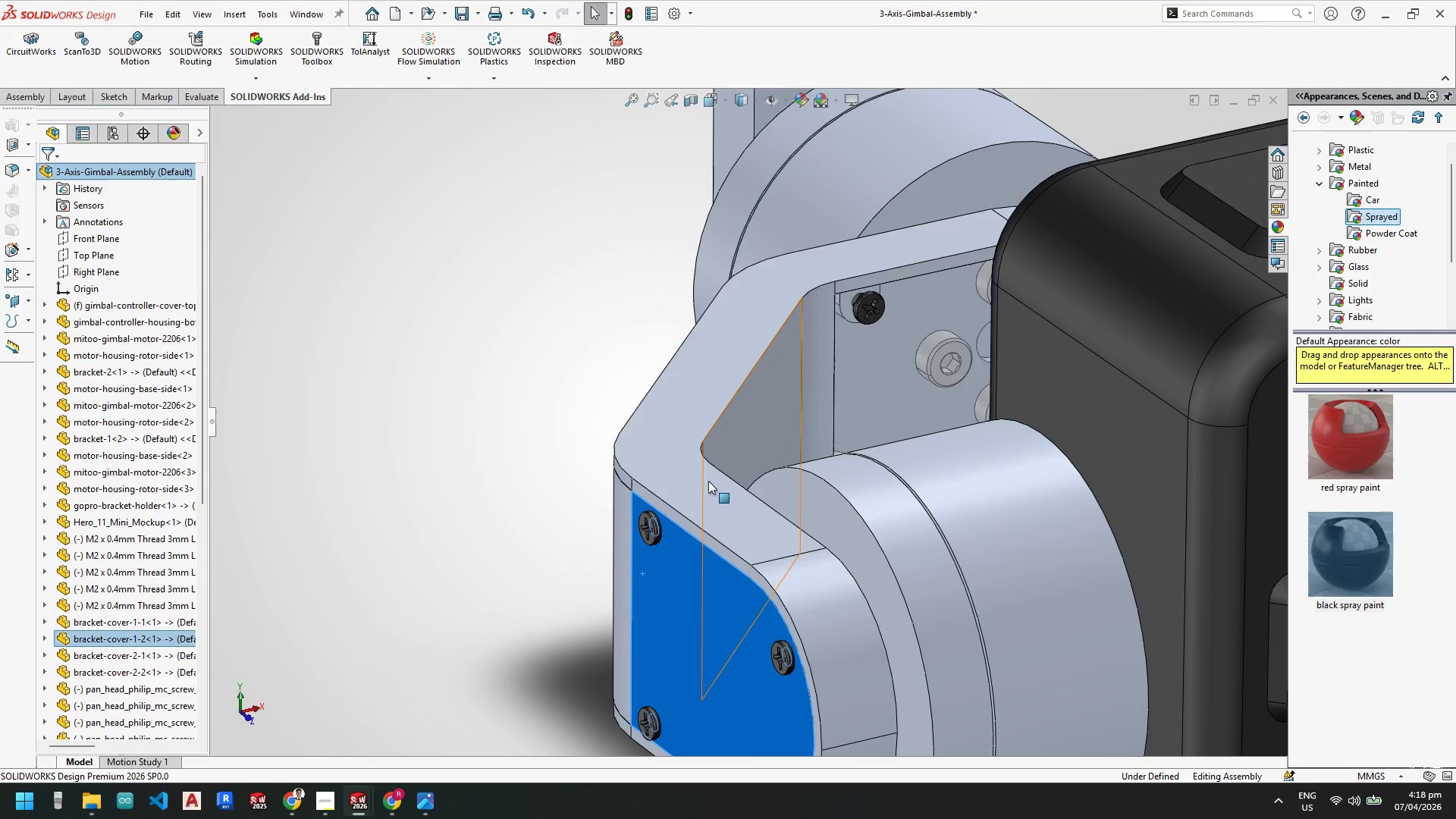 
scroll: coordinate [703, 485], scroll_direction: up, amount: 5.0
 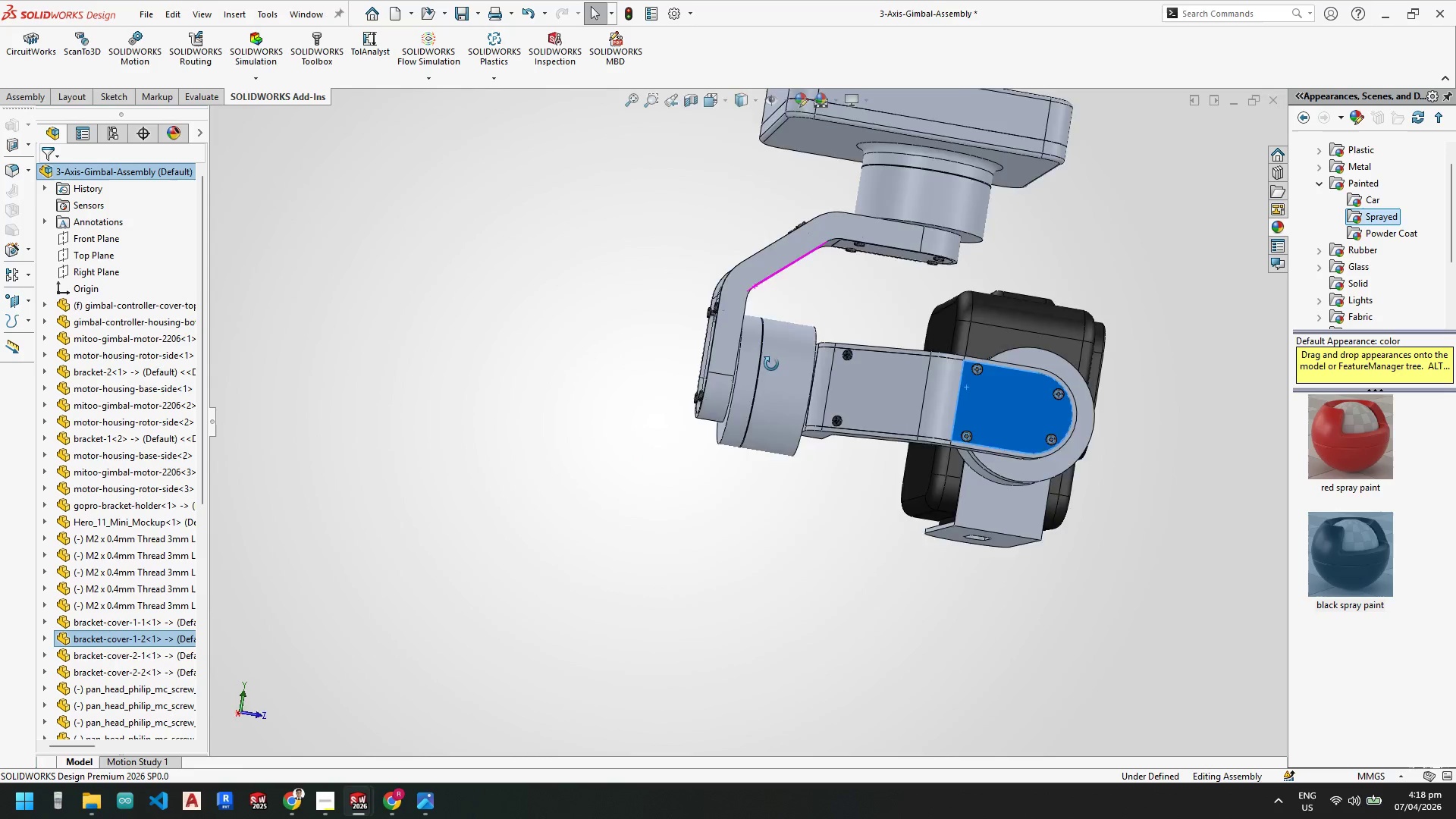 
scroll: coordinate [862, 362], scroll_direction: down, amount: 1.0
 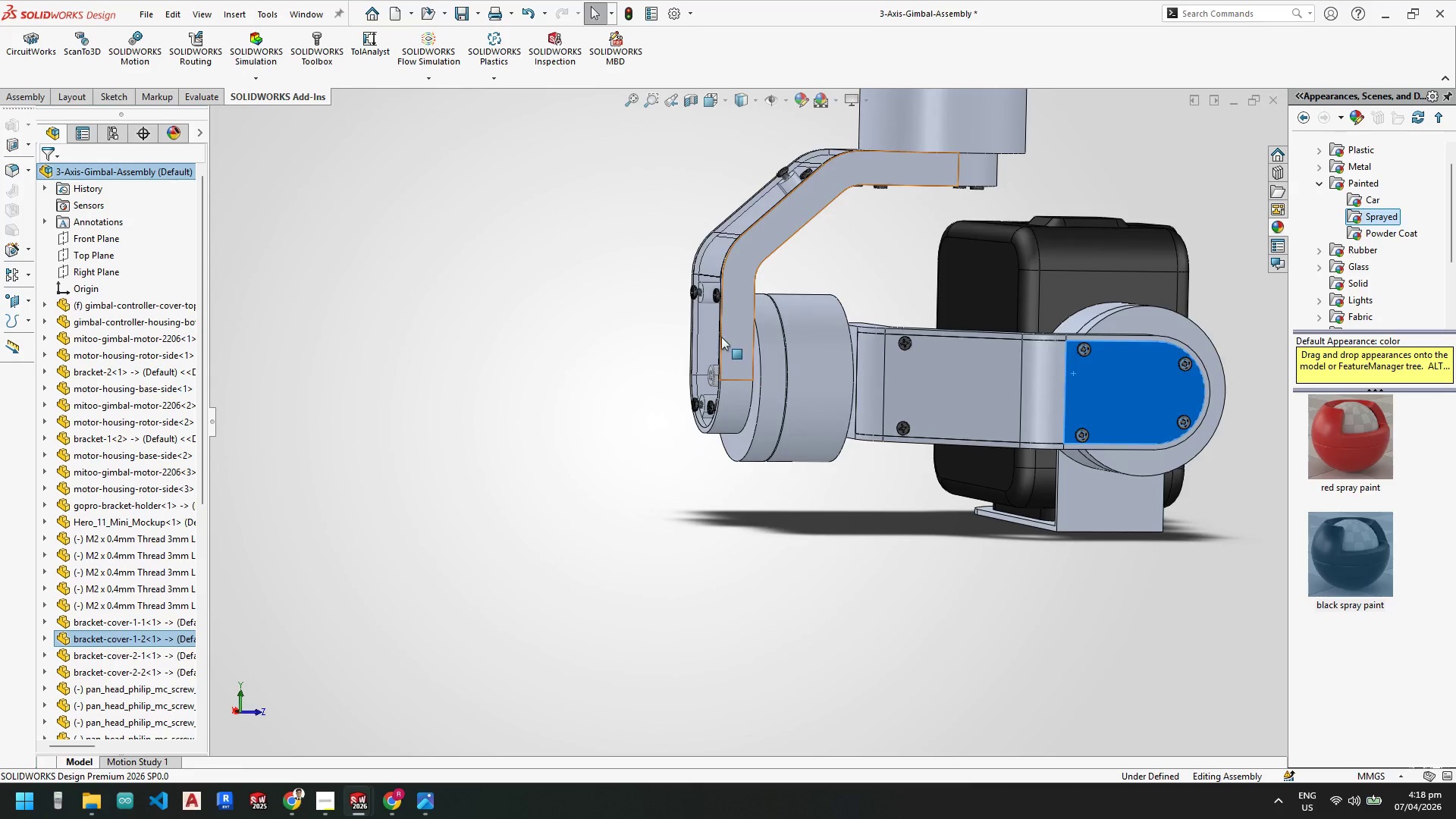 
right_click([708, 332])
 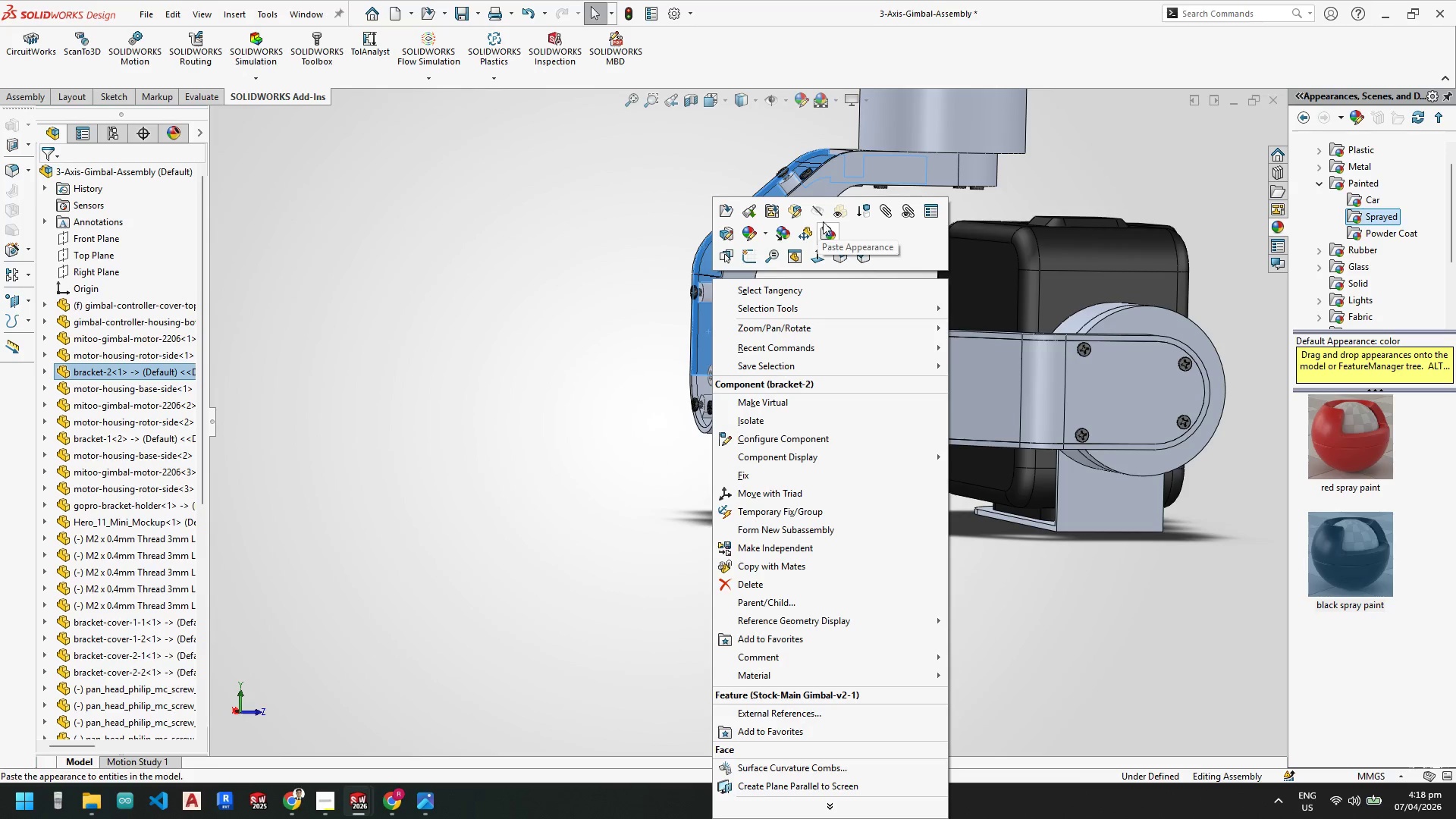 
left_click([838, 214])
 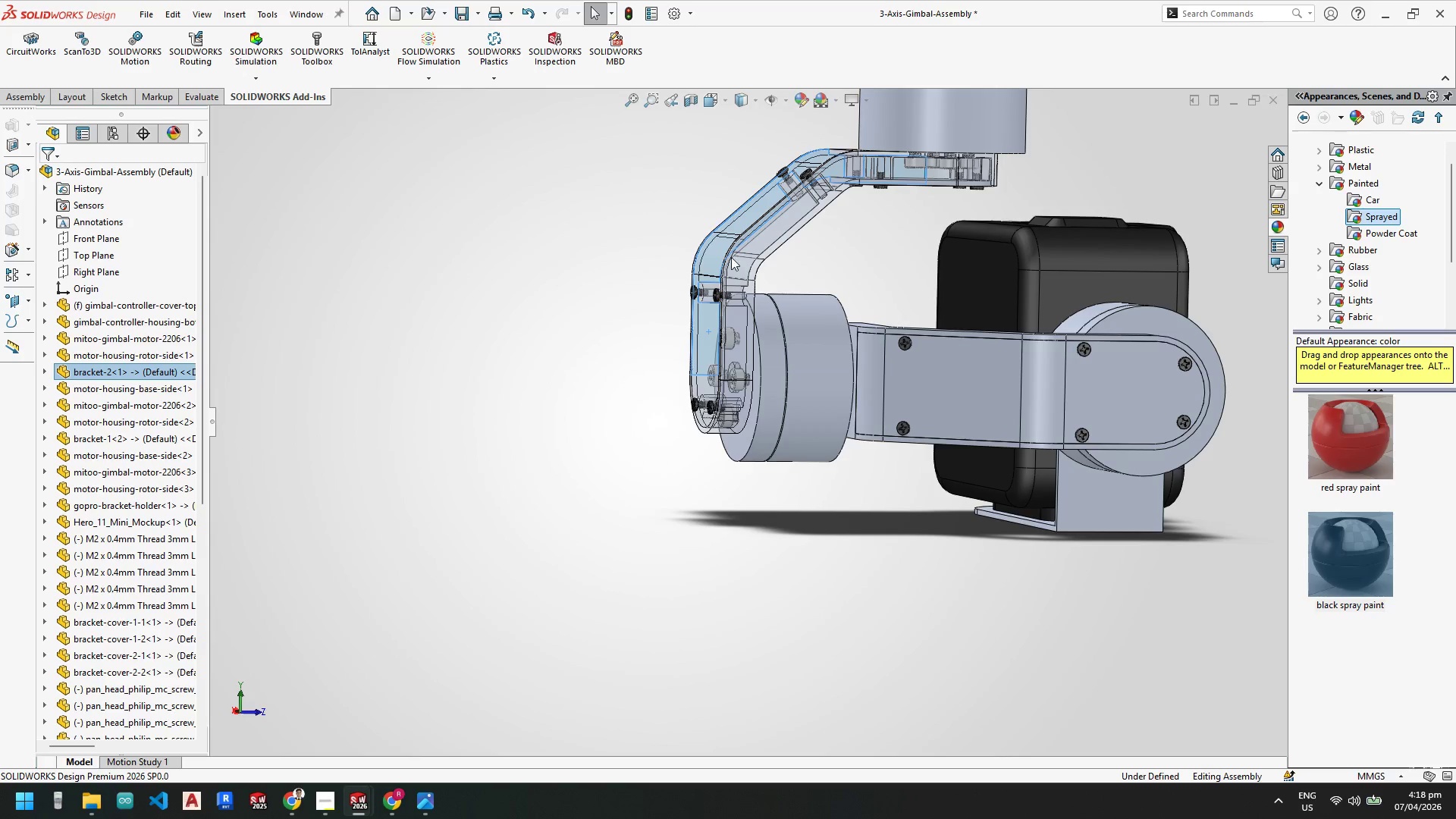 
scroll: coordinate [739, 251], scroll_direction: down, amount: 4.0
 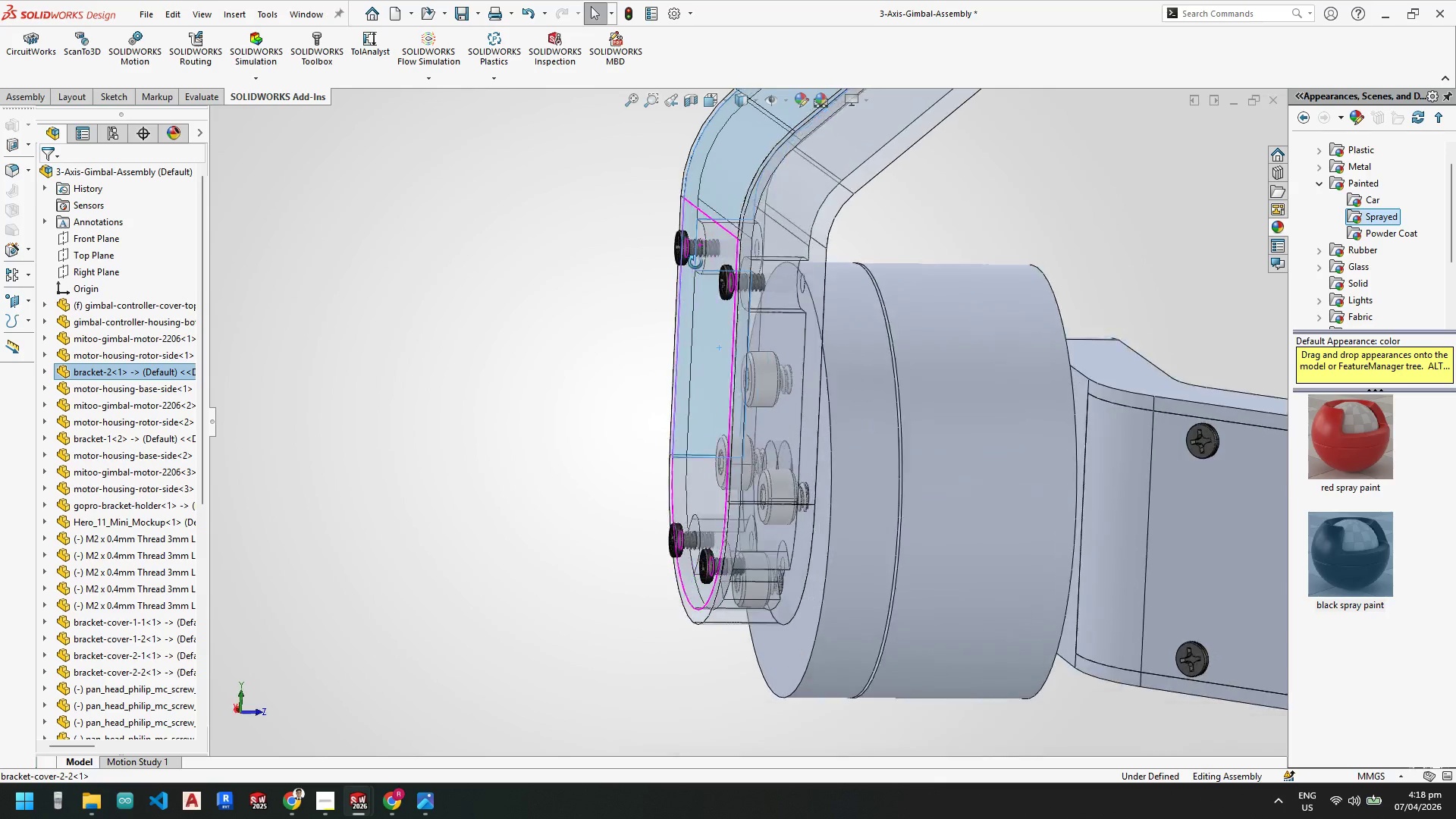 
left_click([701, 370])
 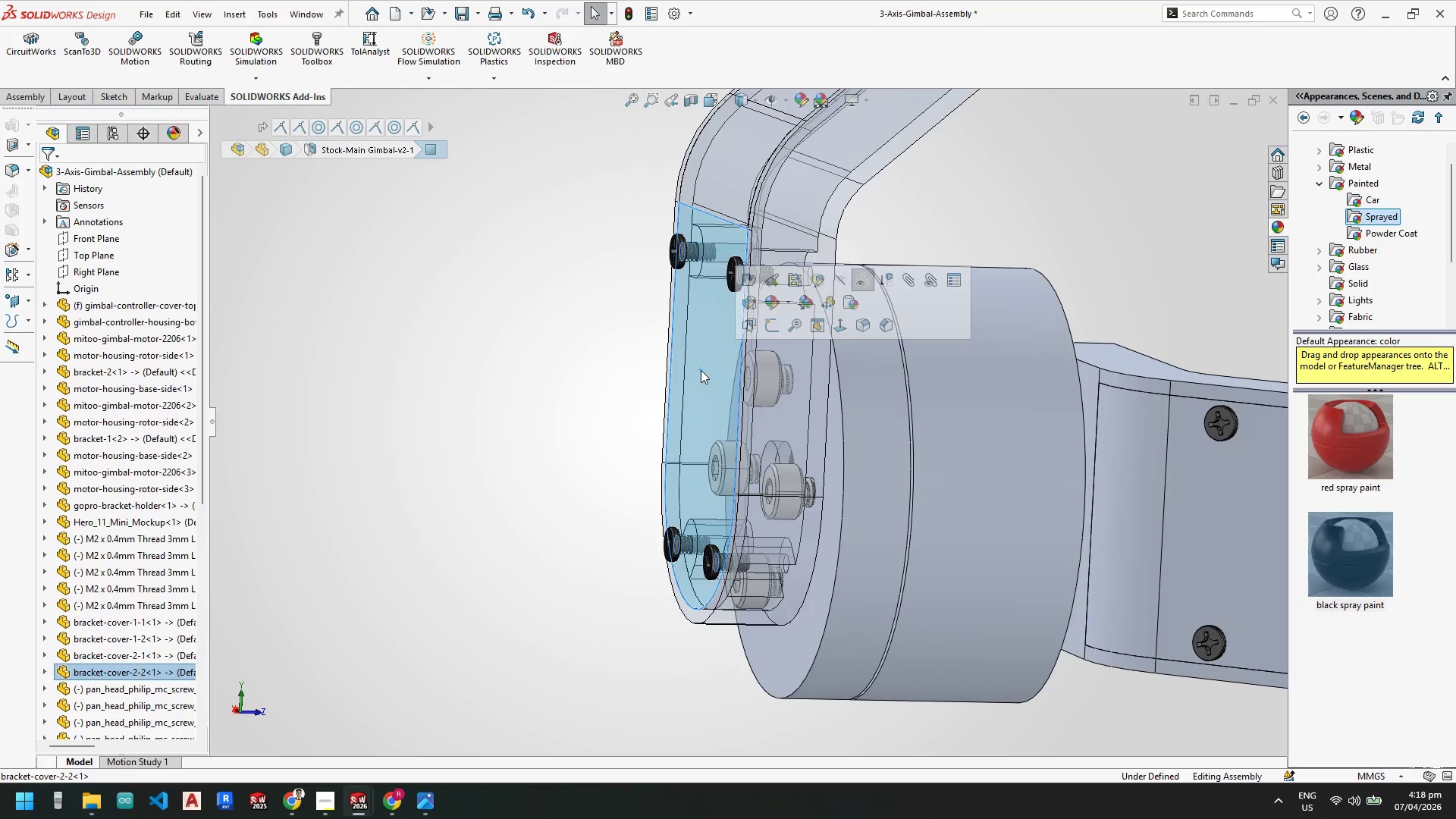 
right_click([701, 370])
 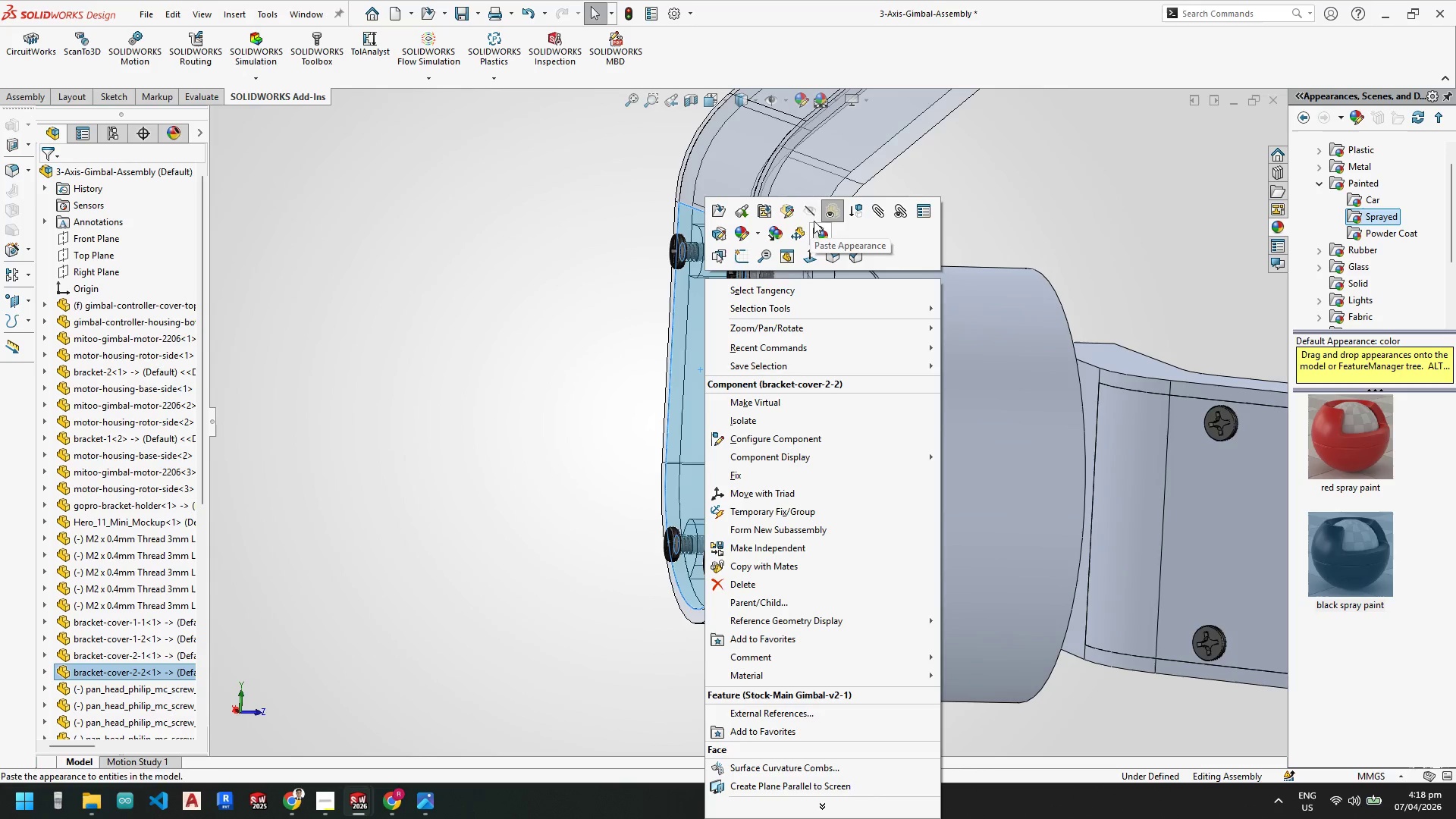 
left_click([833, 216])
 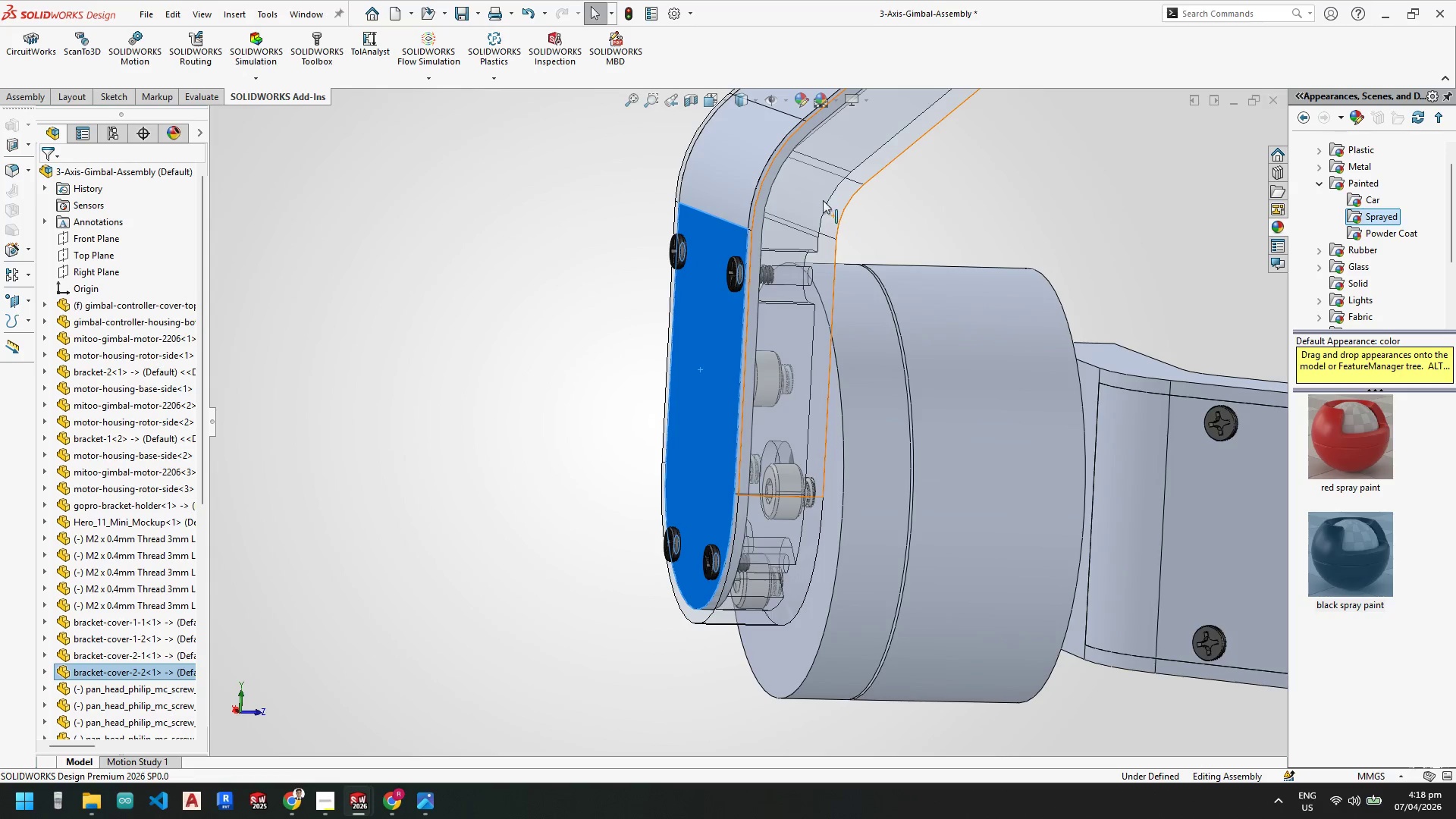 
right_click([820, 198])
 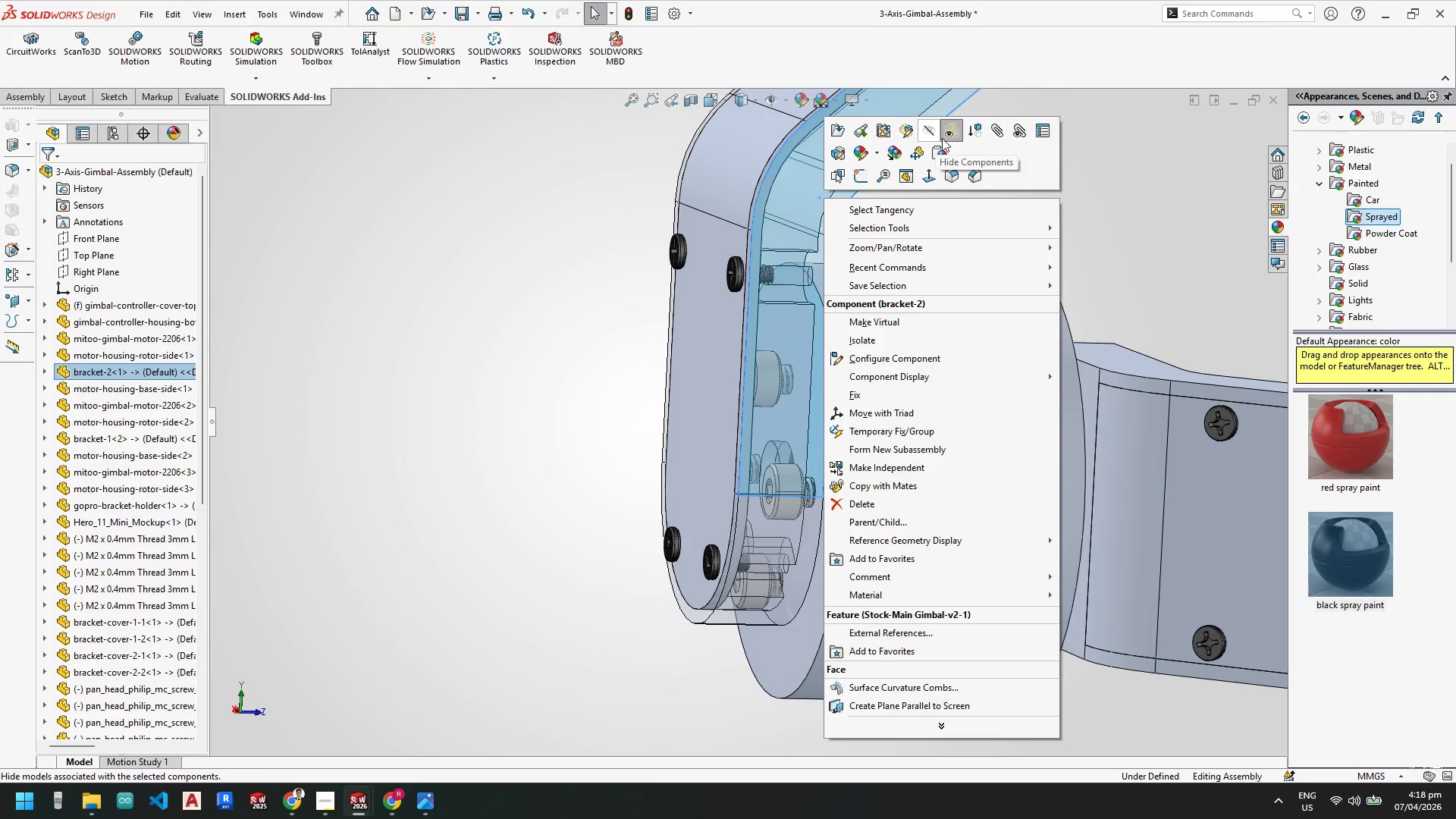 
left_click([954, 133])
 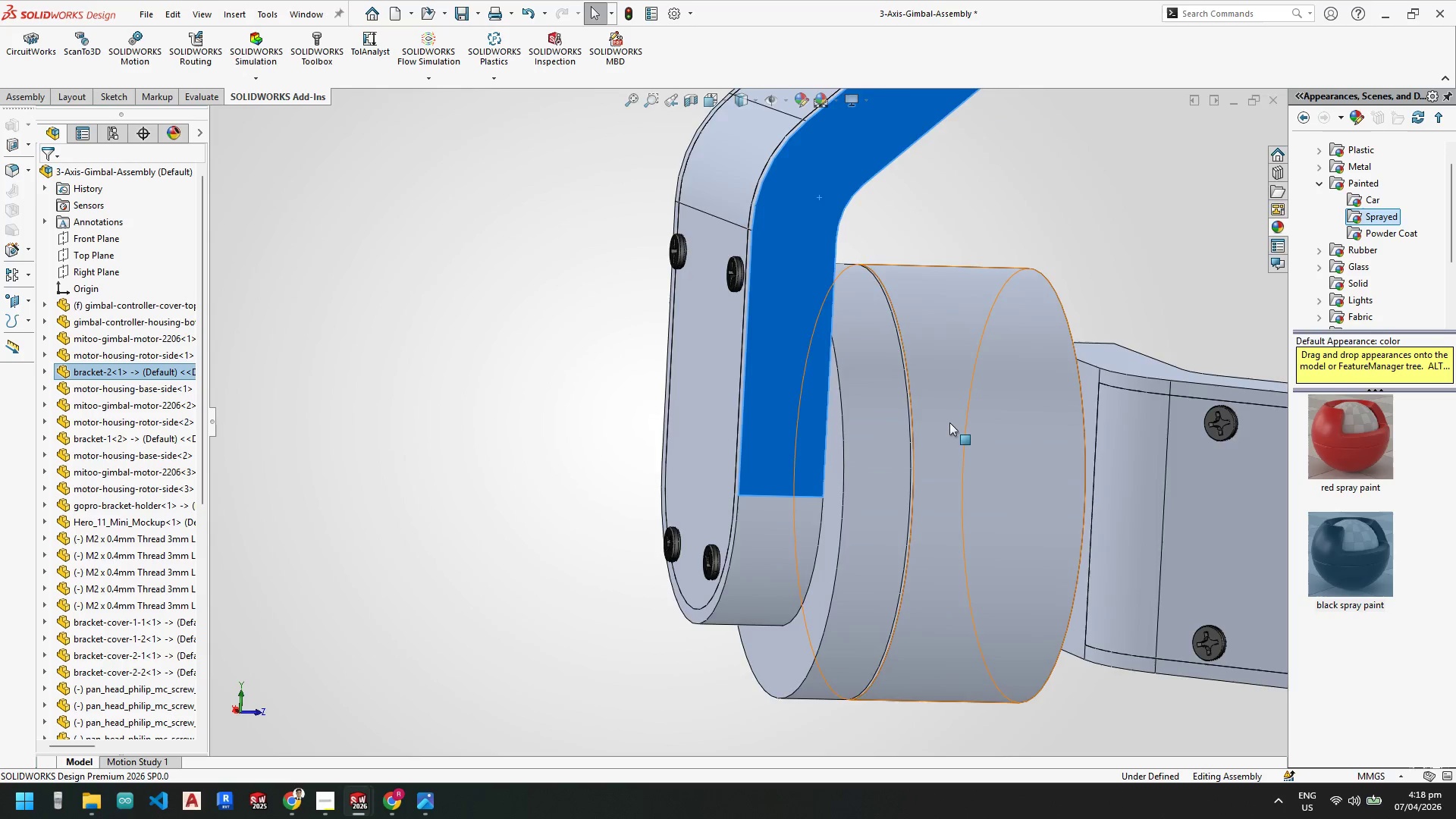 
scroll: coordinate [949, 422], scroll_direction: up, amount: 5.0
 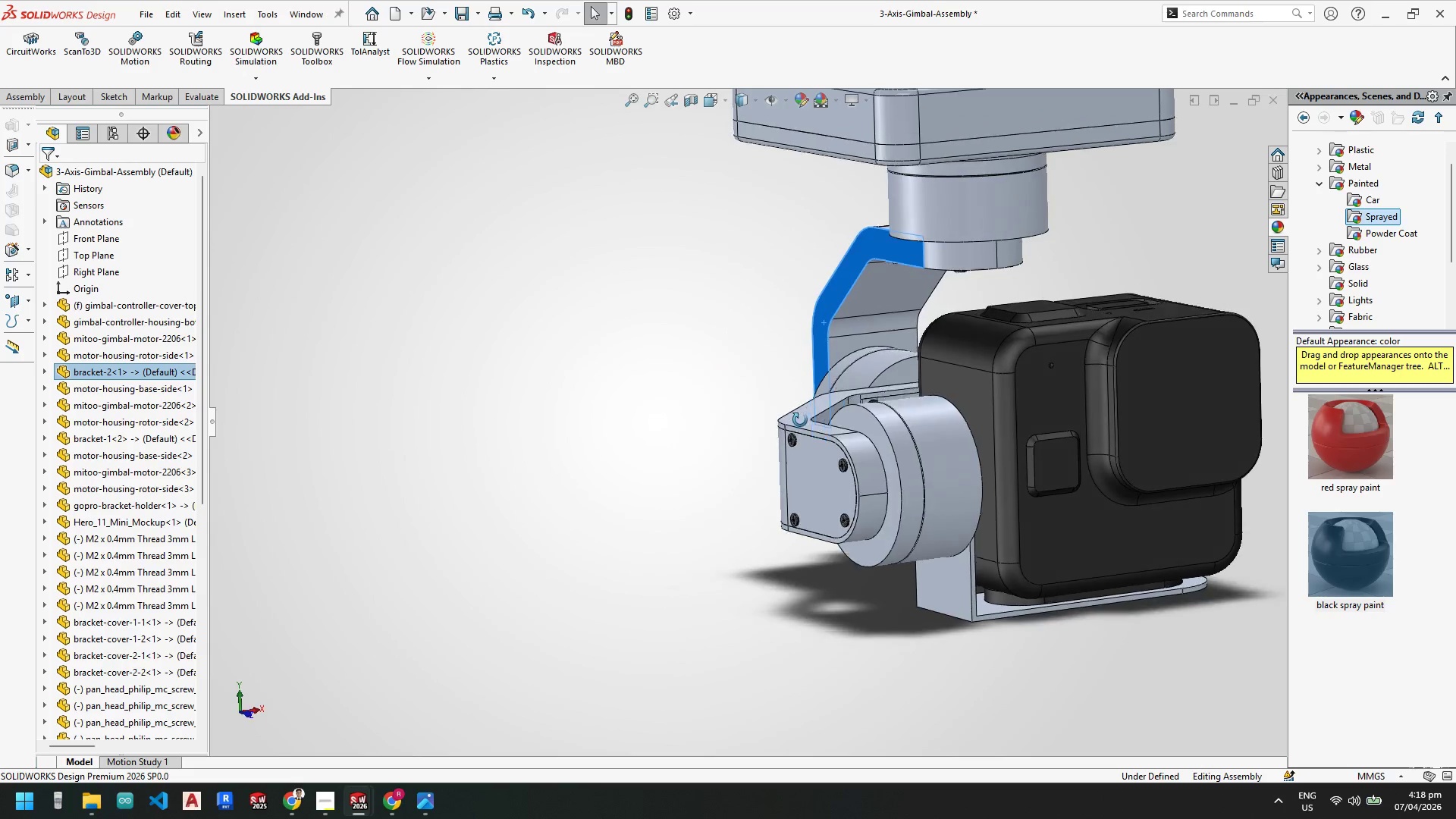 
scroll: coordinate [940, 396], scroll_direction: down, amount: 7.0
 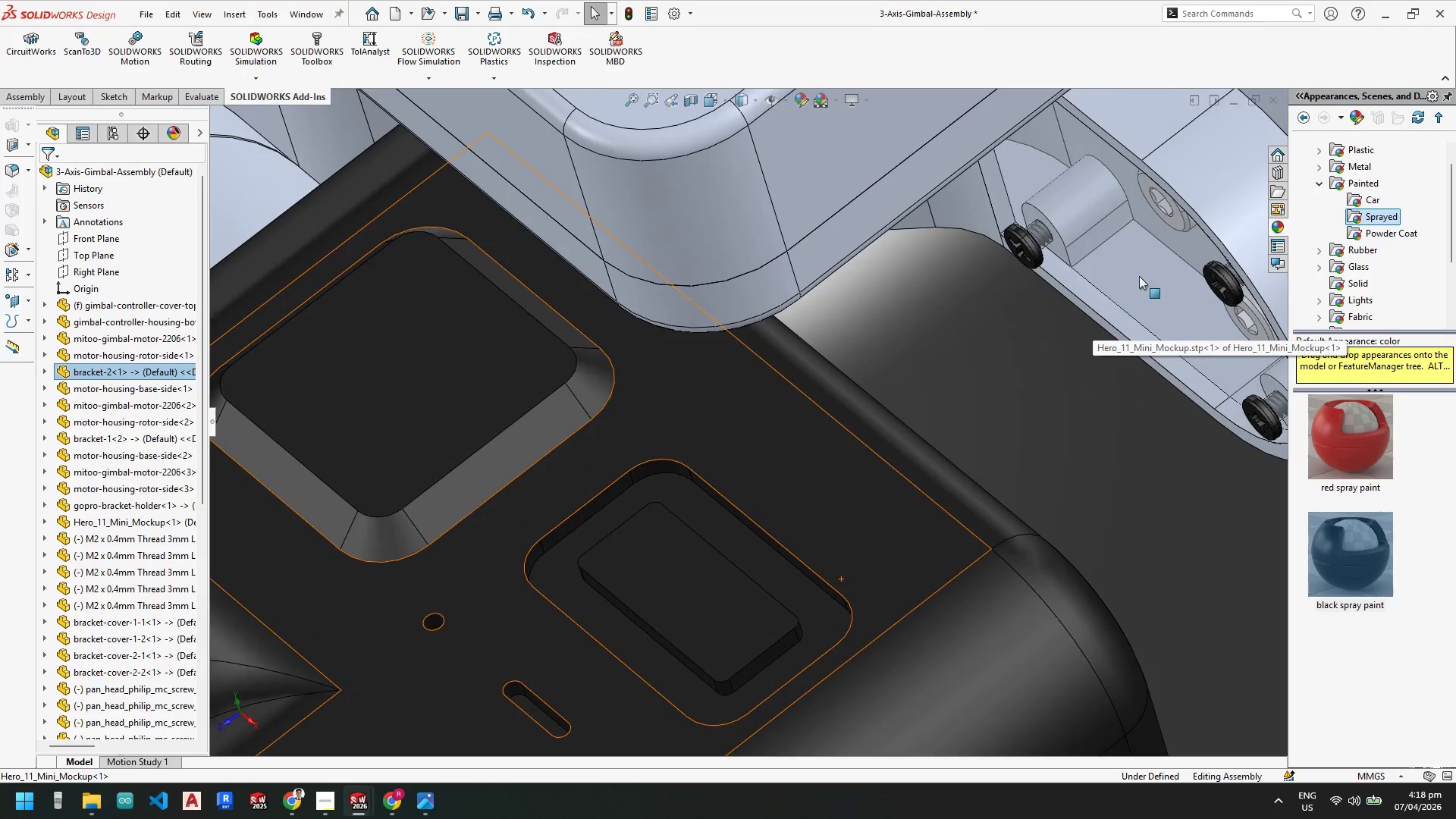 
left_click([1139, 275])
 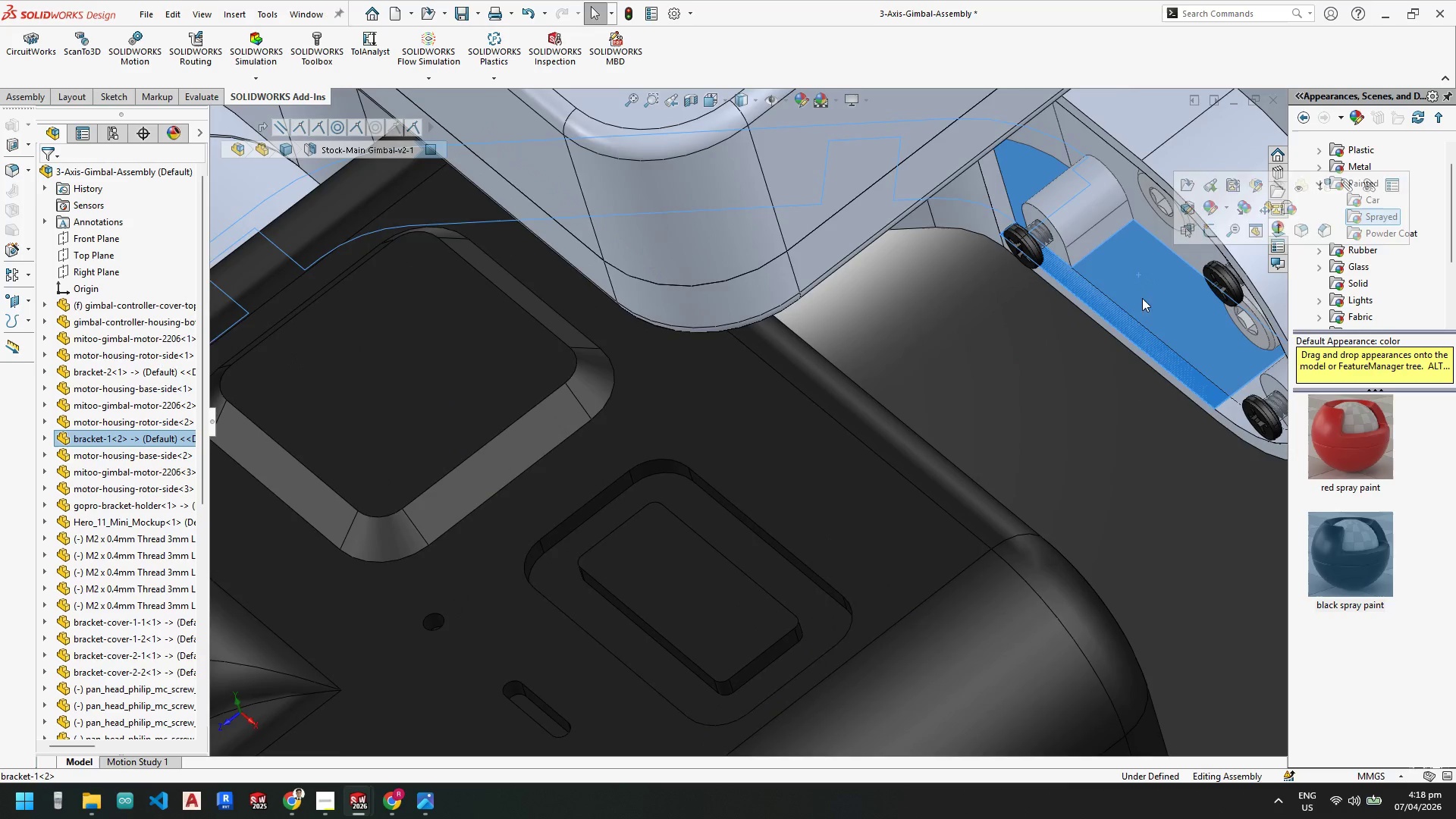 
key(Escape)
 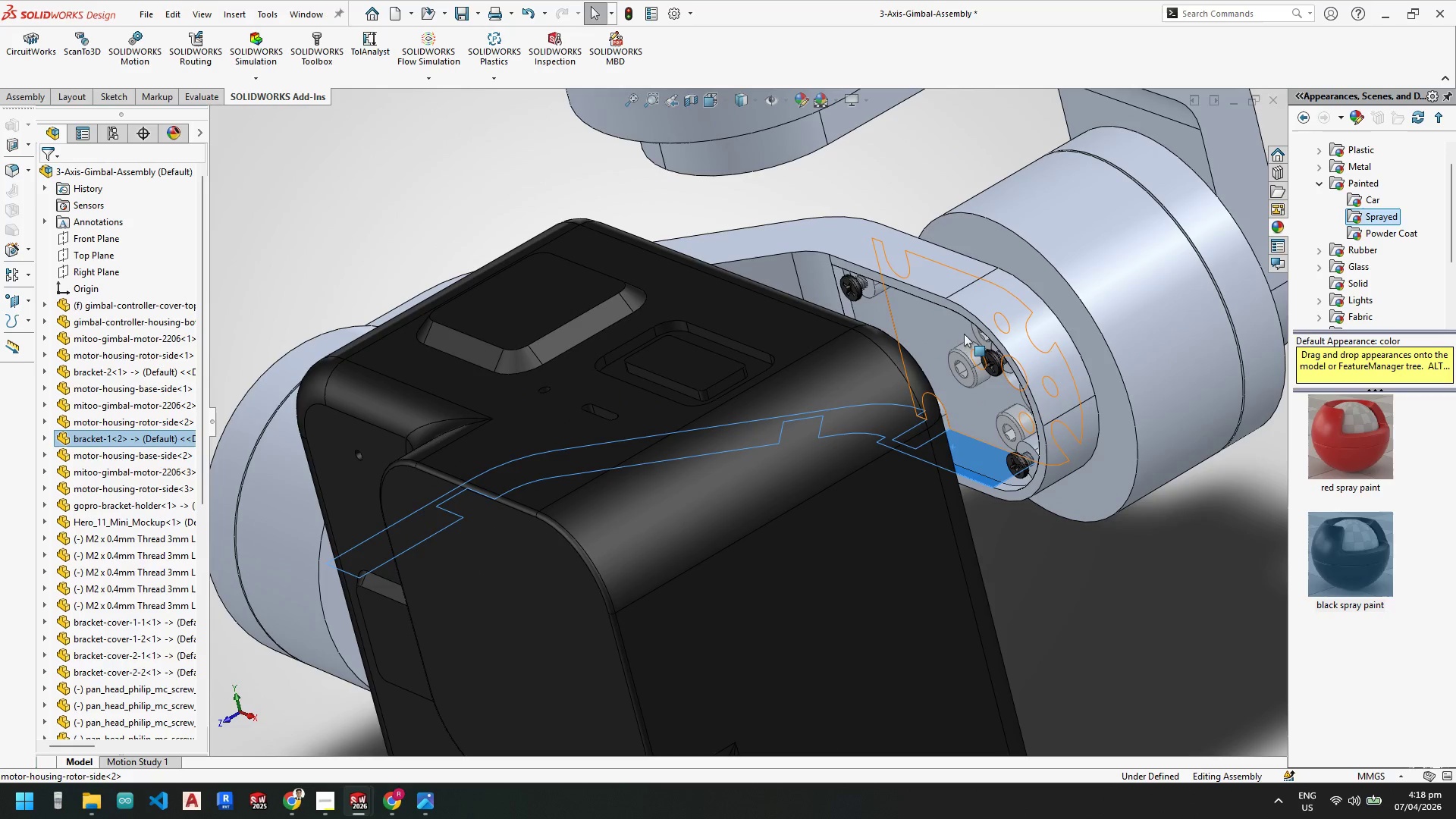 
scroll: coordinate [1122, 327], scroll_direction: up, amount: 3.0
 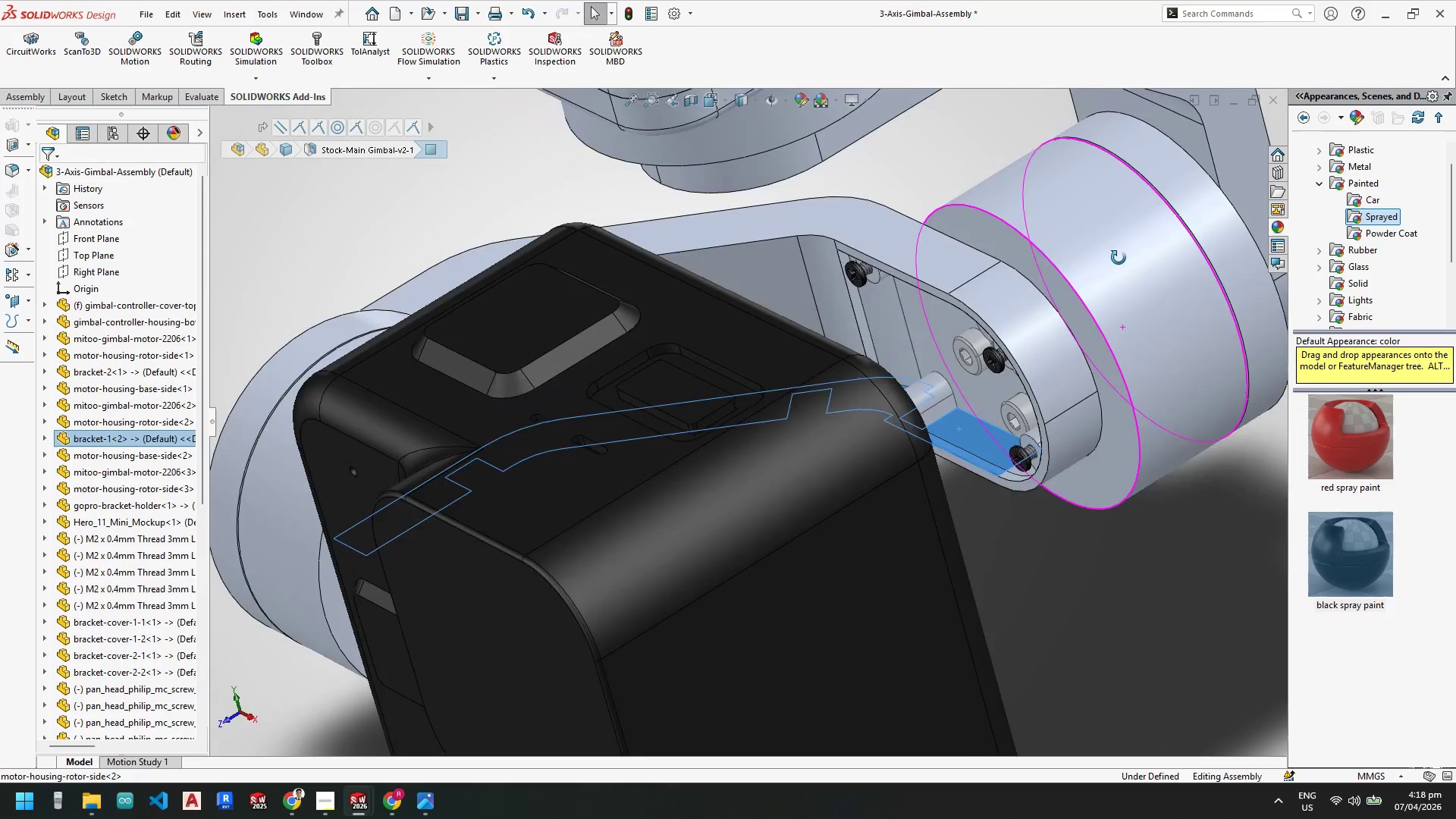 
key(Escape)
 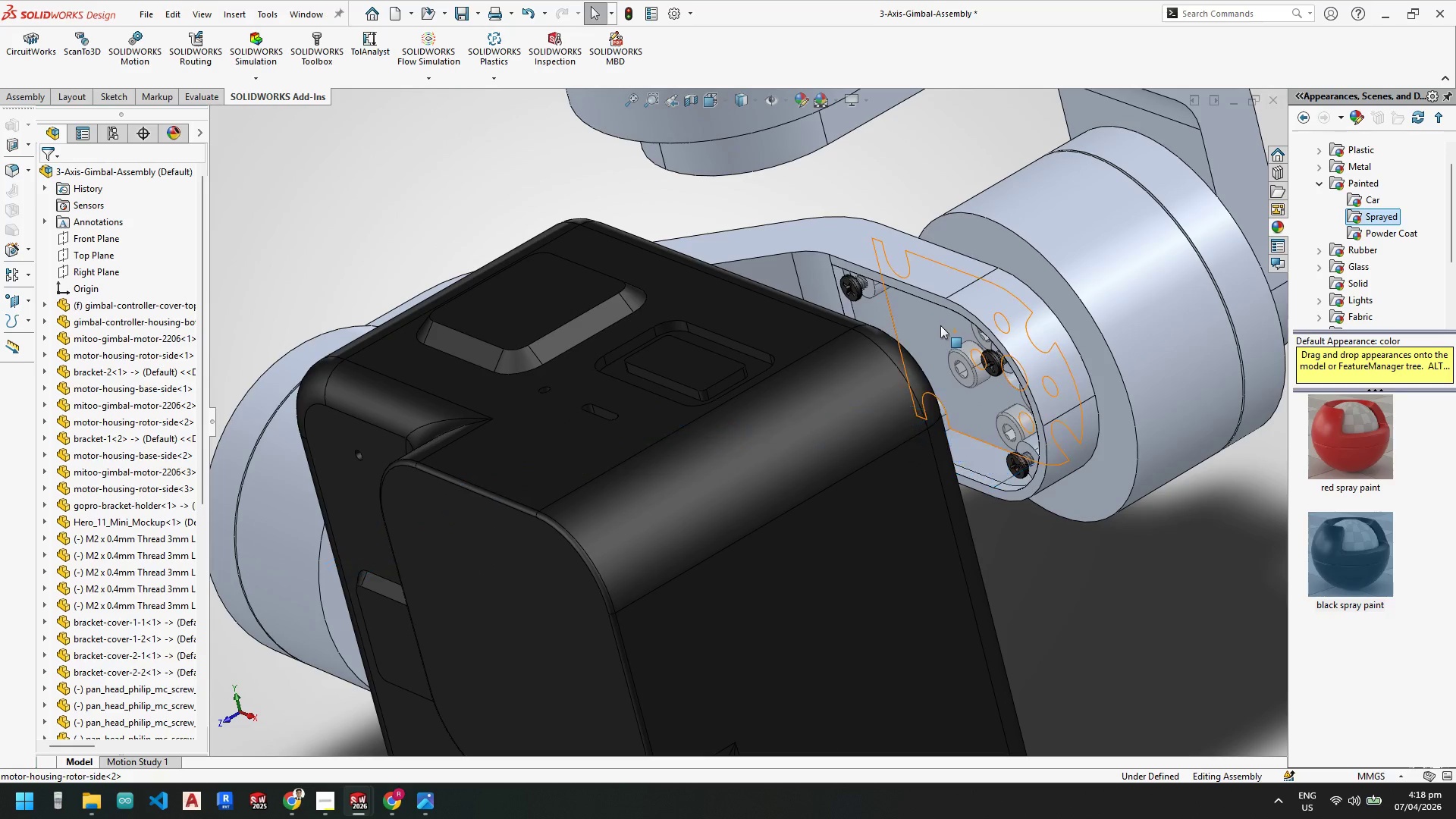 
left_click([940, 325])
 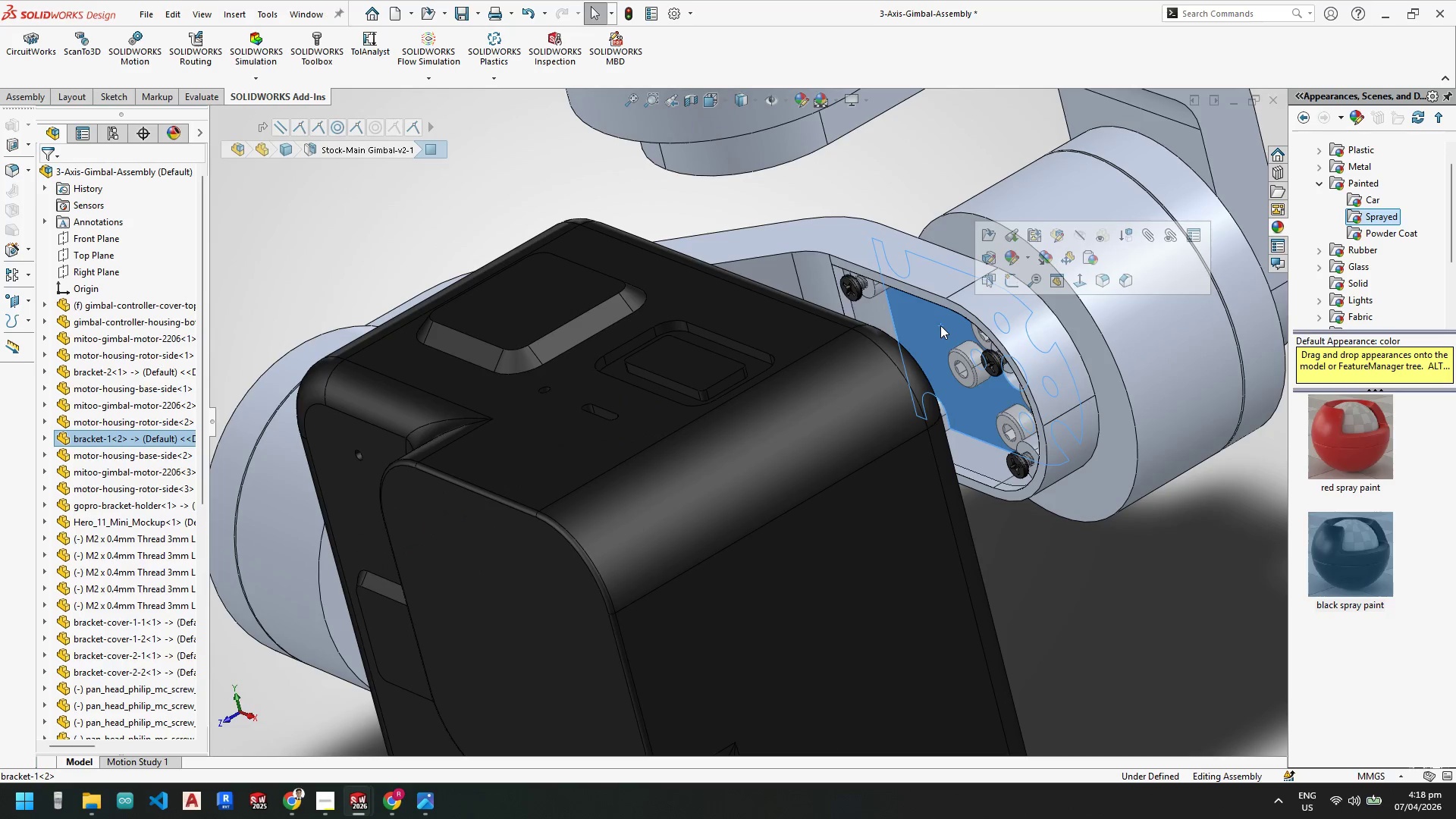 
key(Escape)
 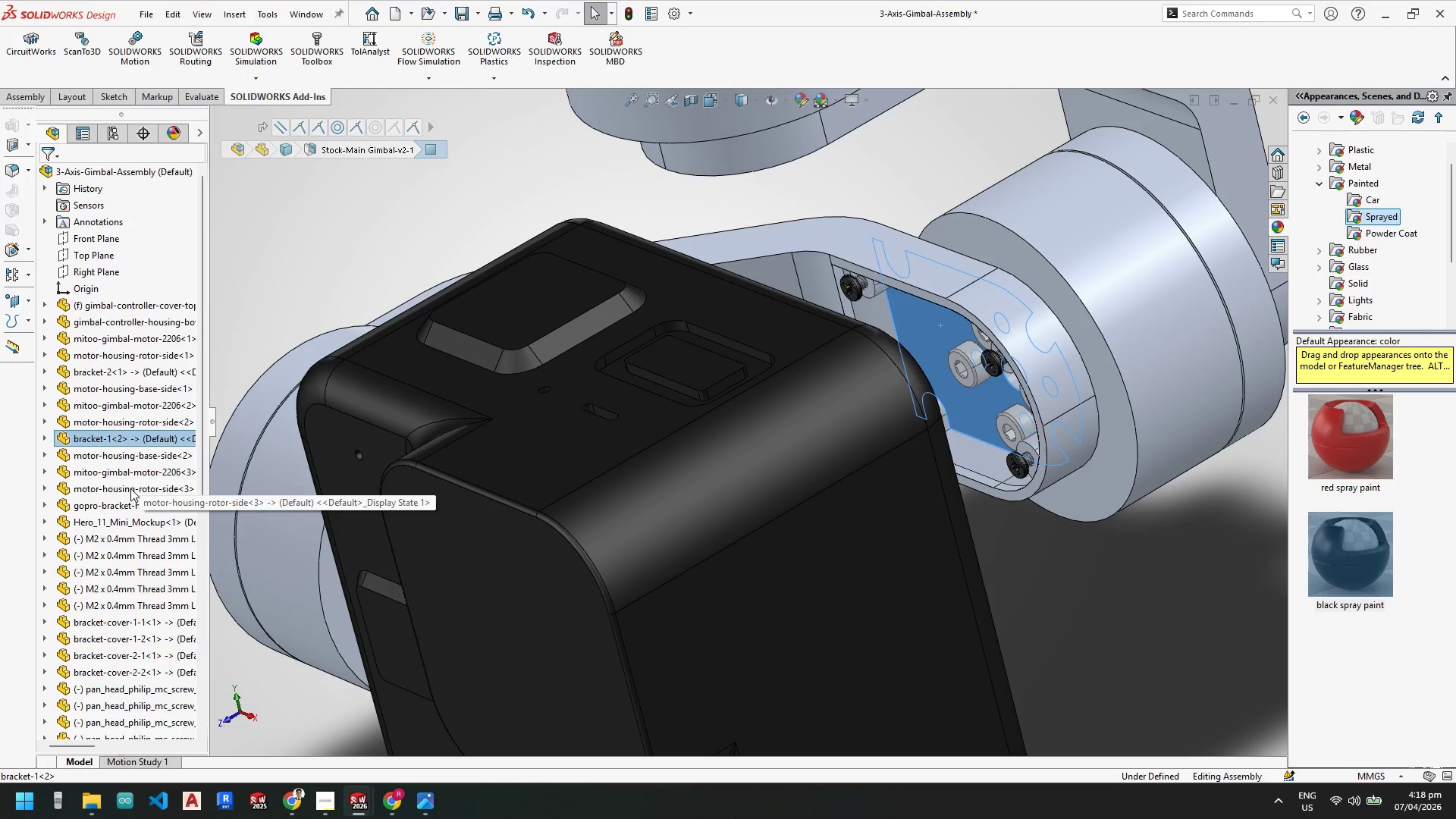 
scroll: coordinate [154, 300], scroll_direction: up, amount: 5.0
 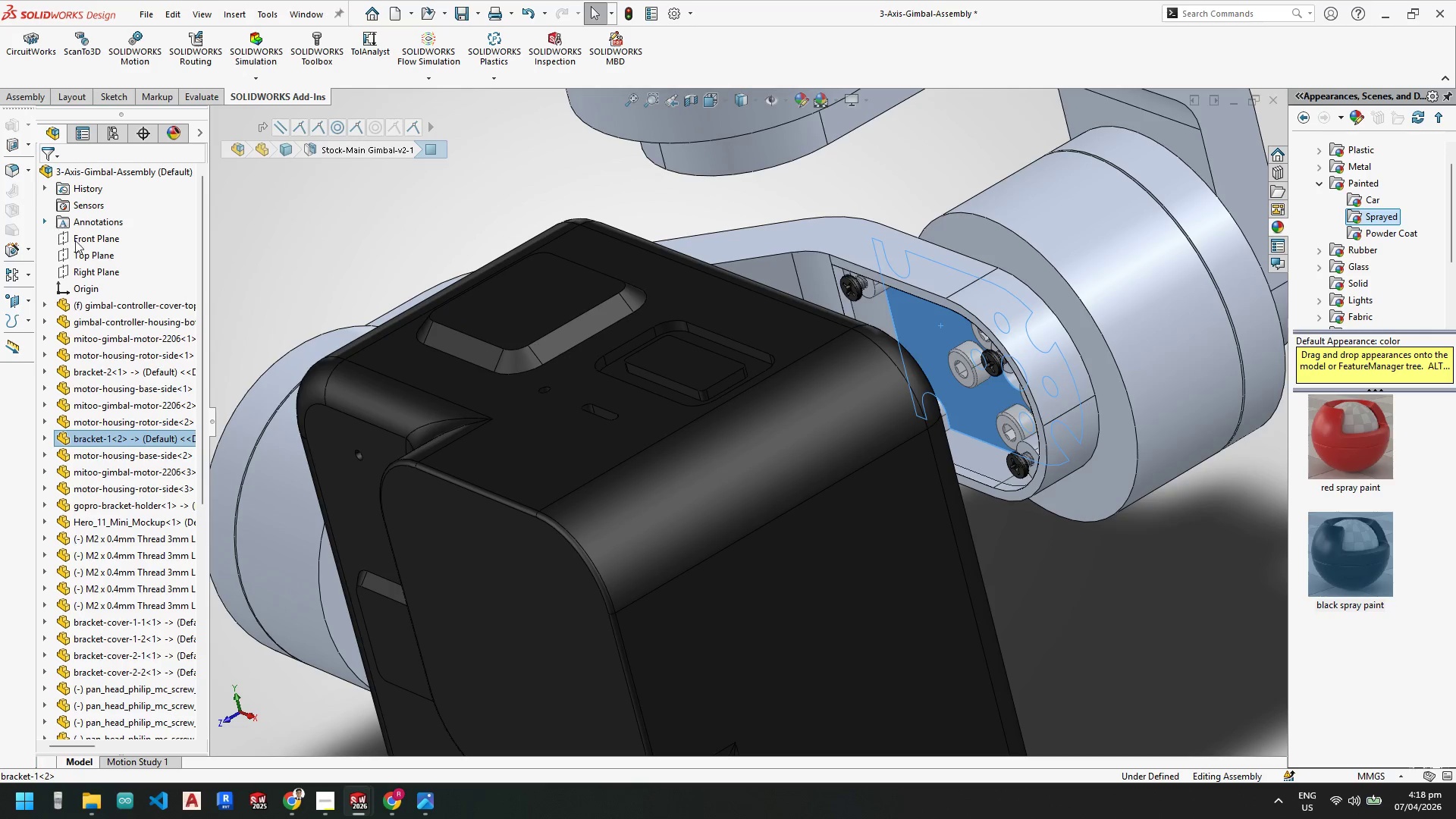 
right_click([736, 347])
 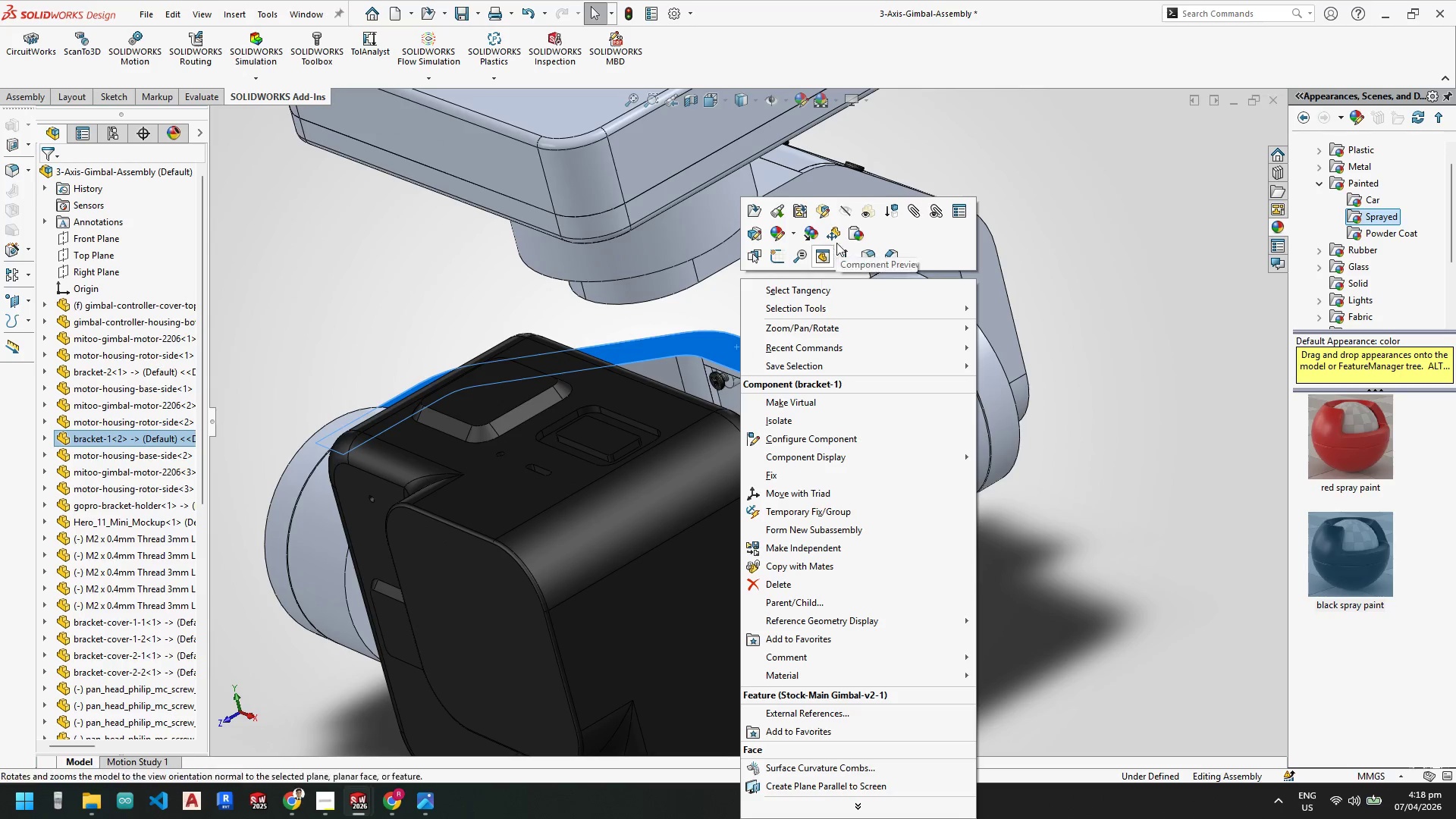 
scroll: coordinate [873, 344], scroll_direction: up, amount: 1.0
 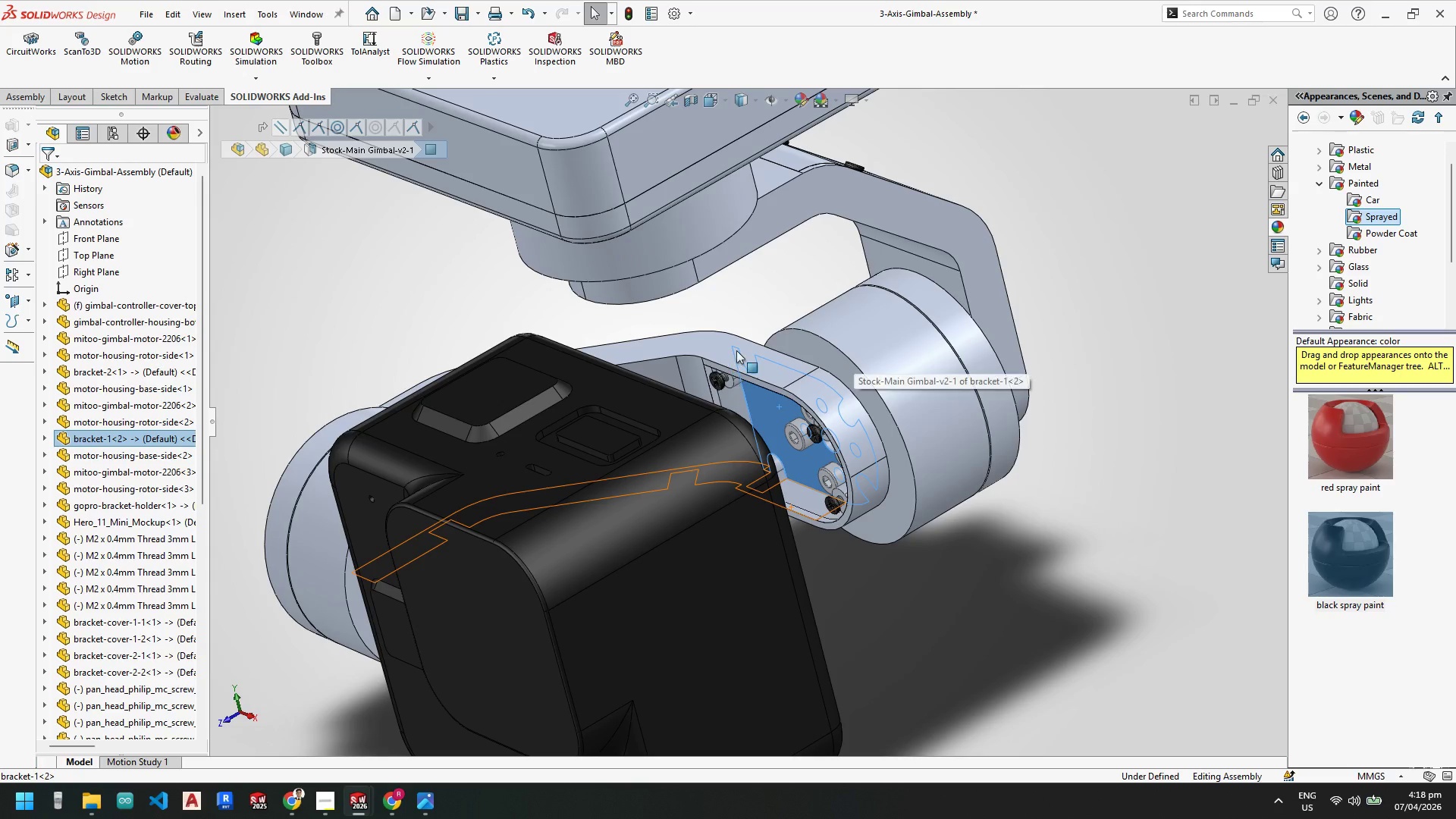 
left_click([867, 221])
 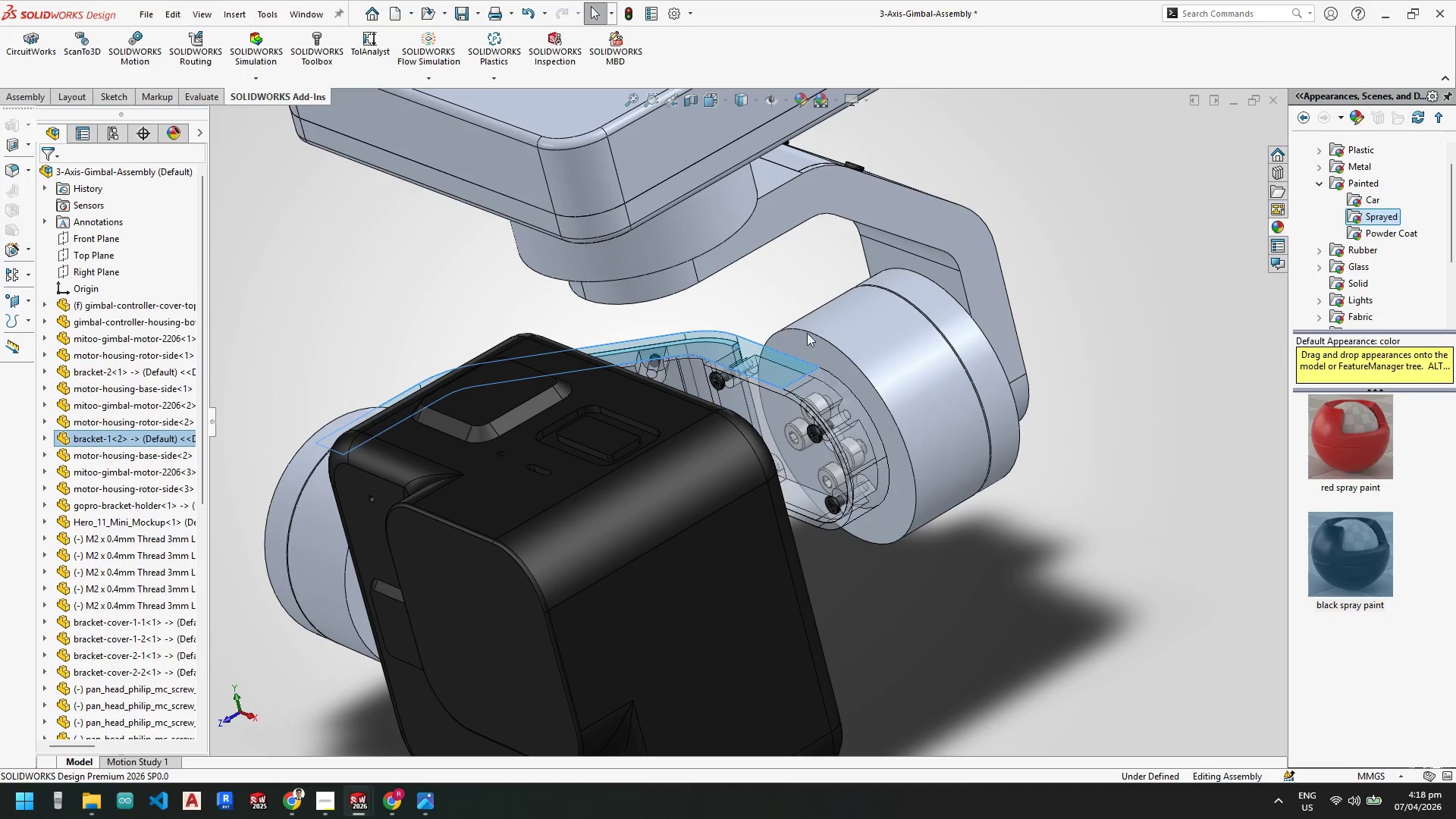 
key(Escape)
 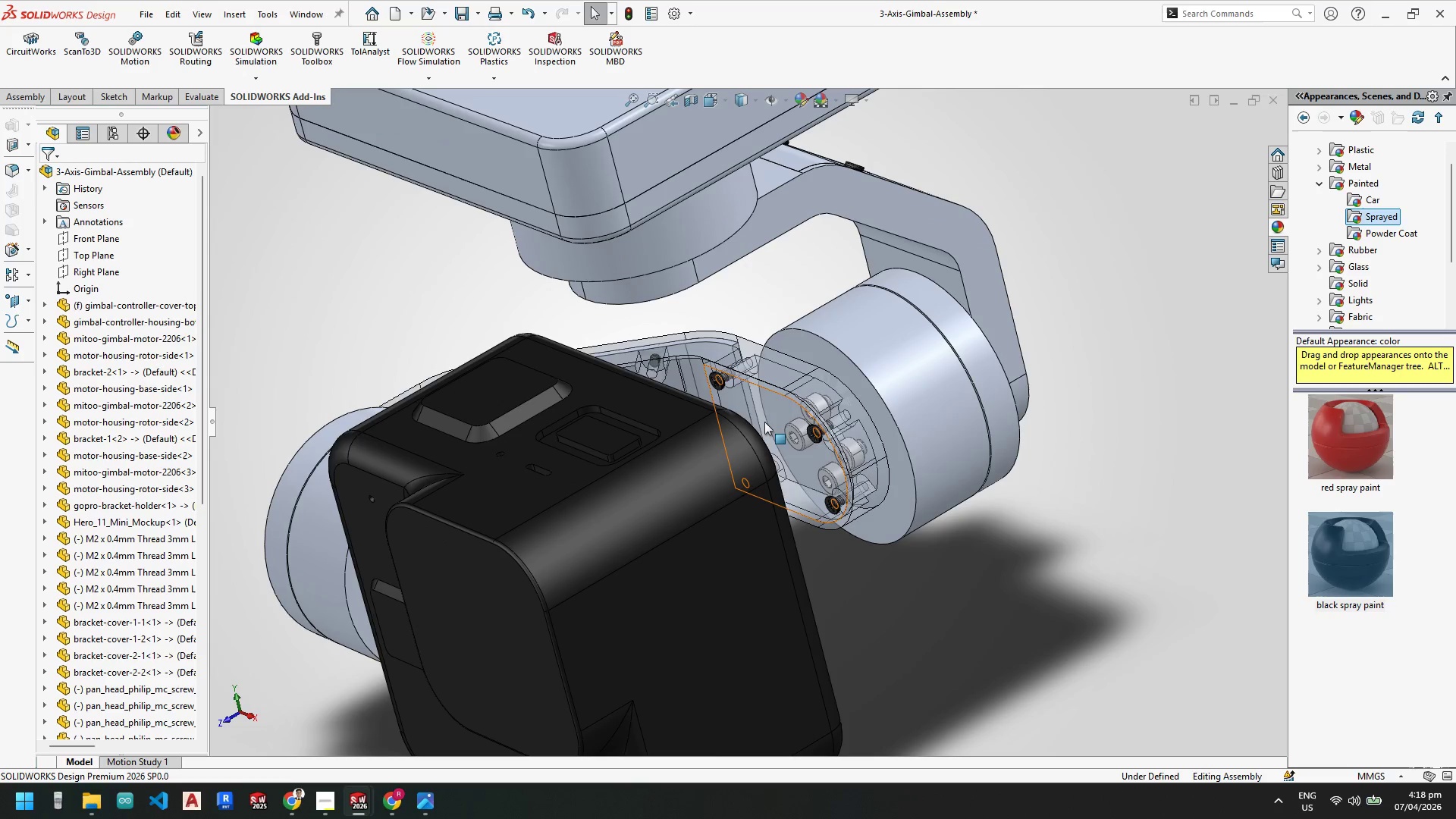 
left_click([765, 426])
 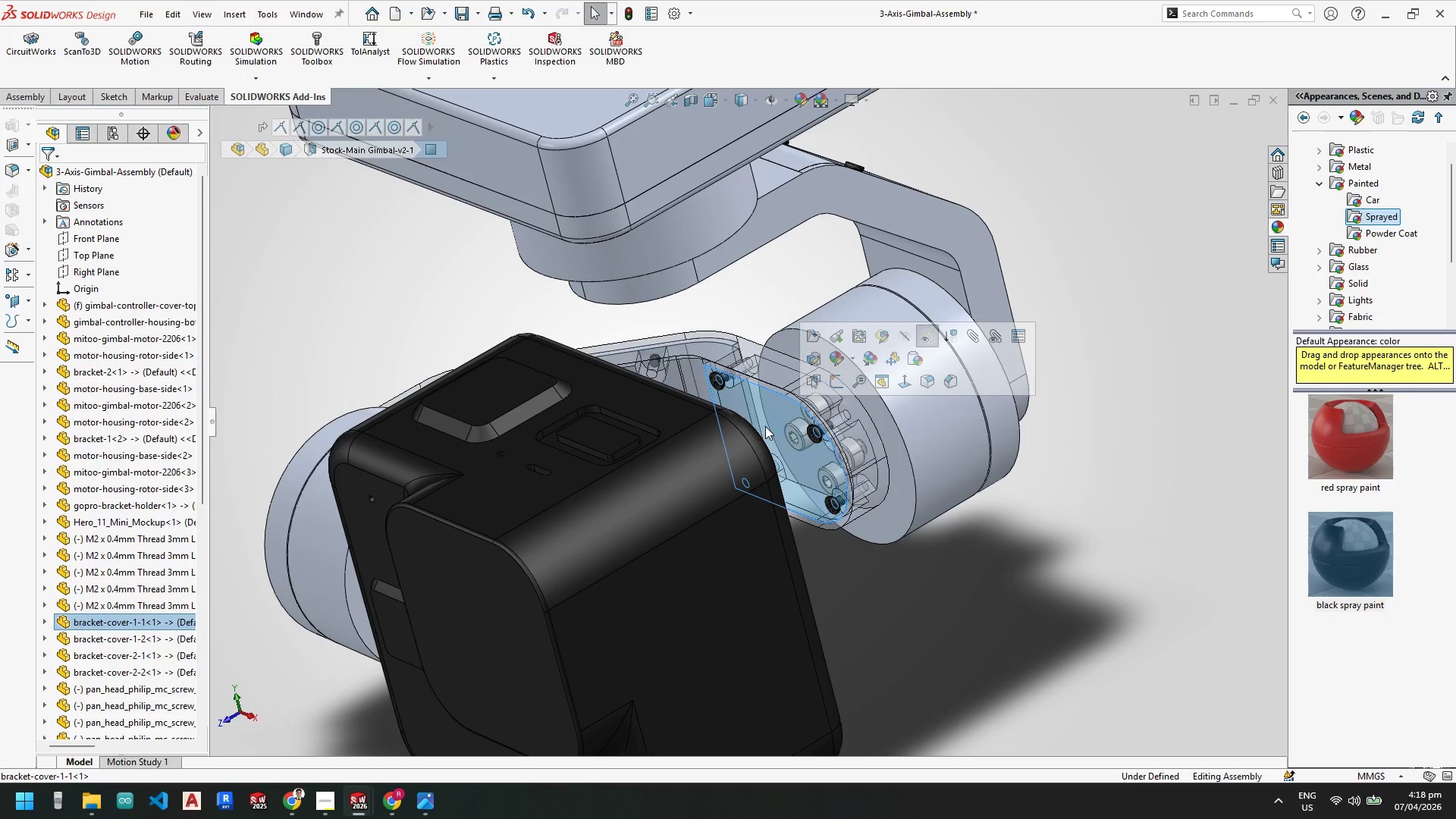 
right_click([765, 426])
 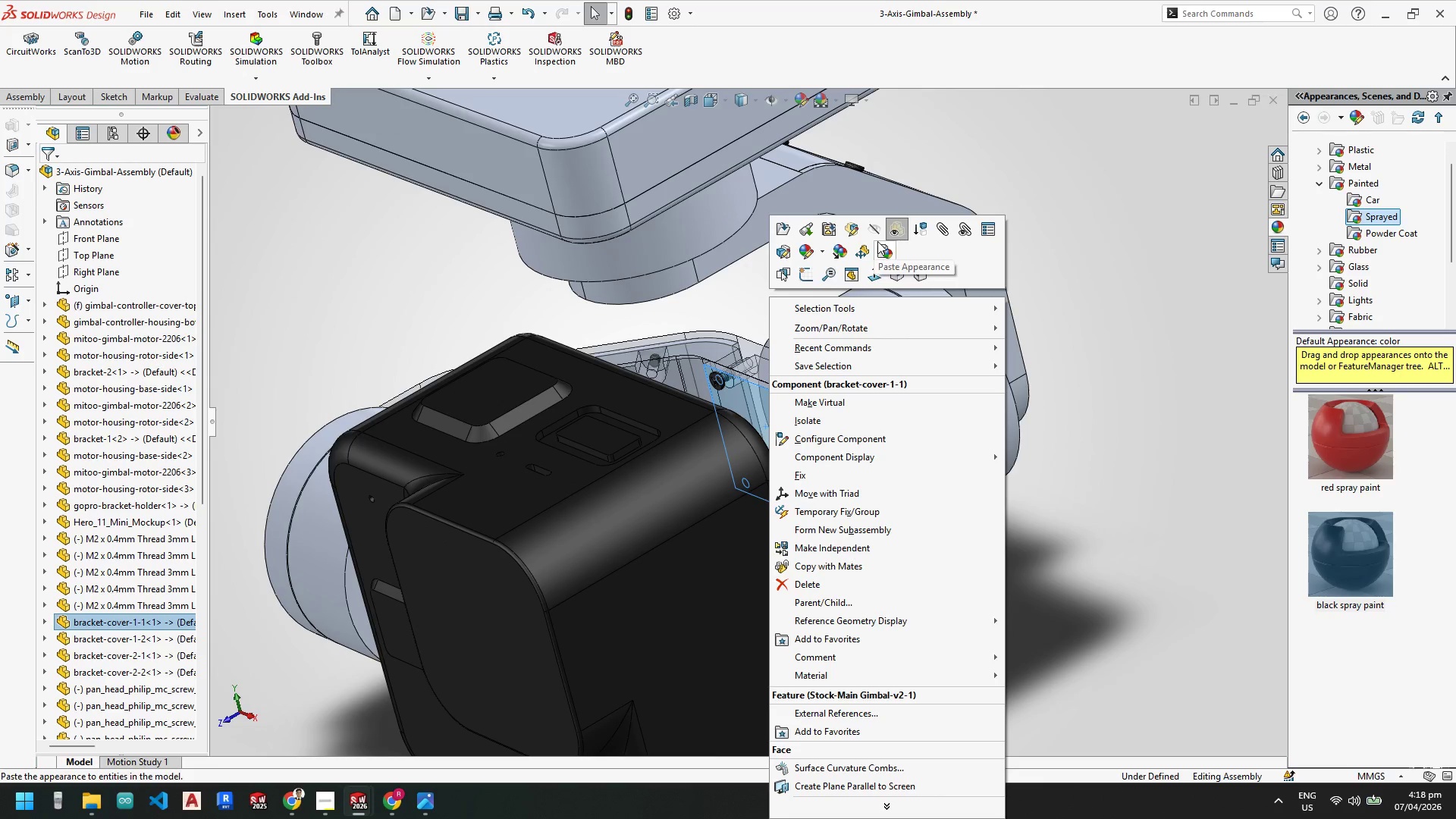 
left_click([896, 230])
 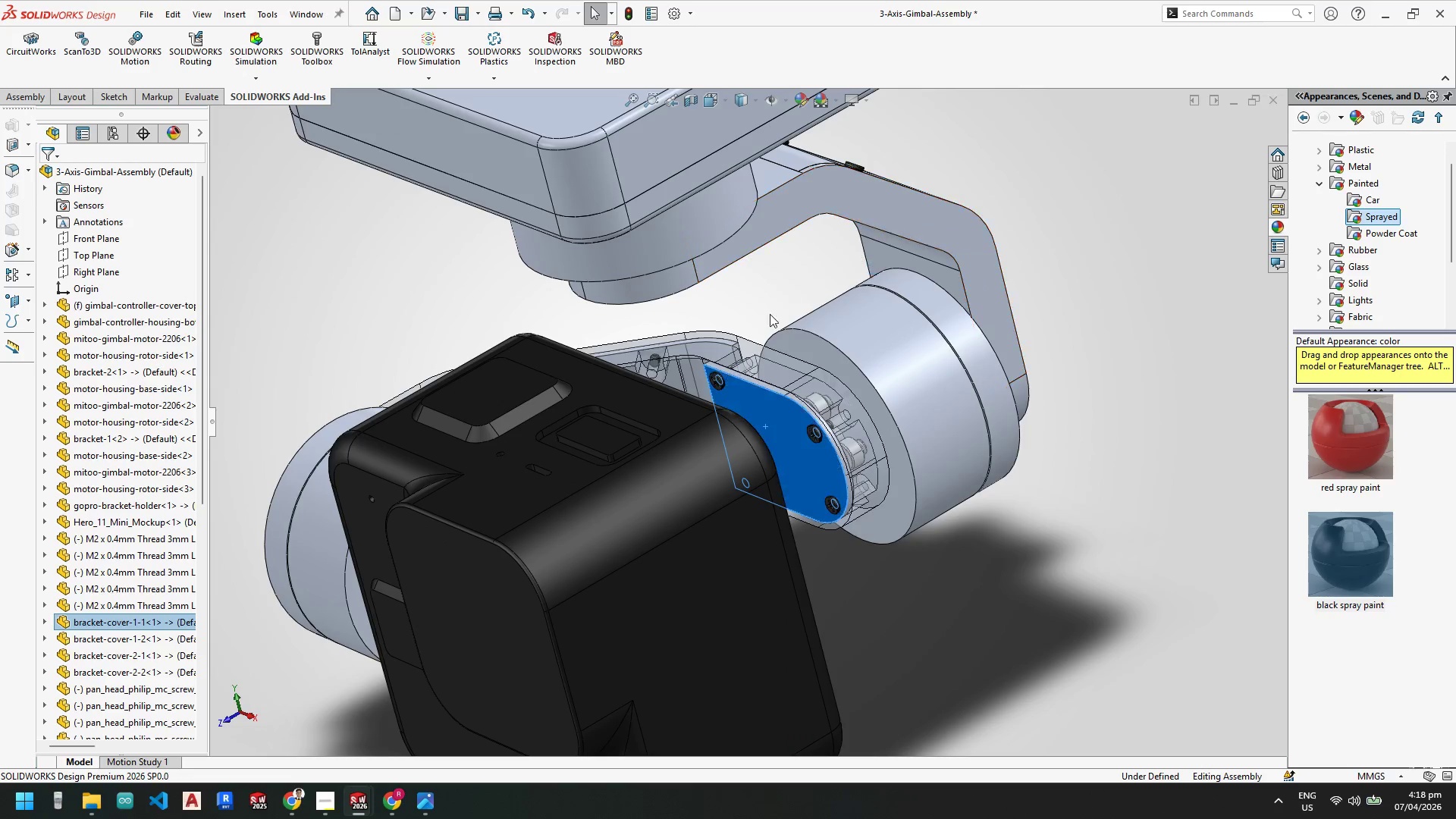 
key(Escape)
 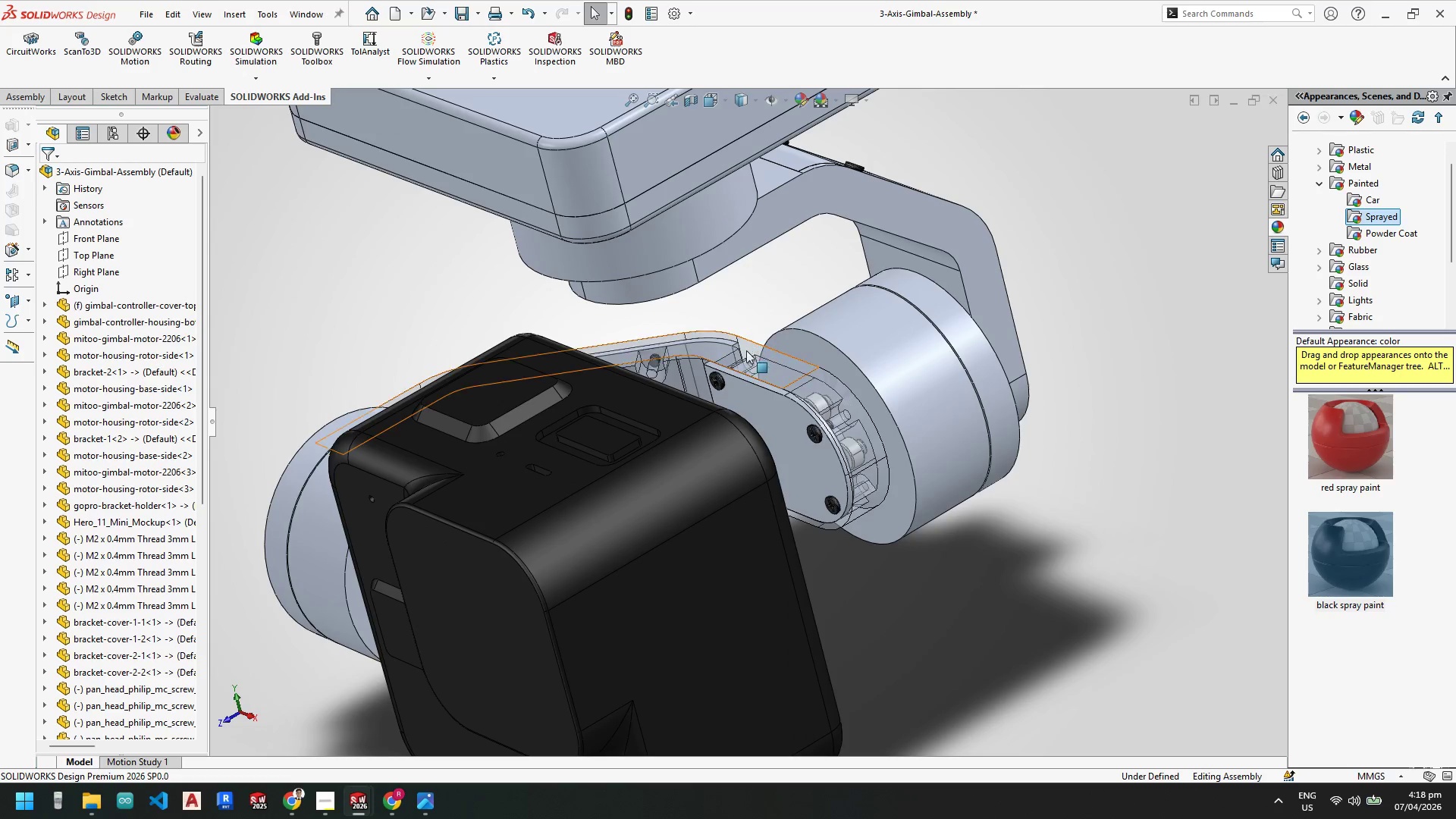 
right_click([746, 351])
 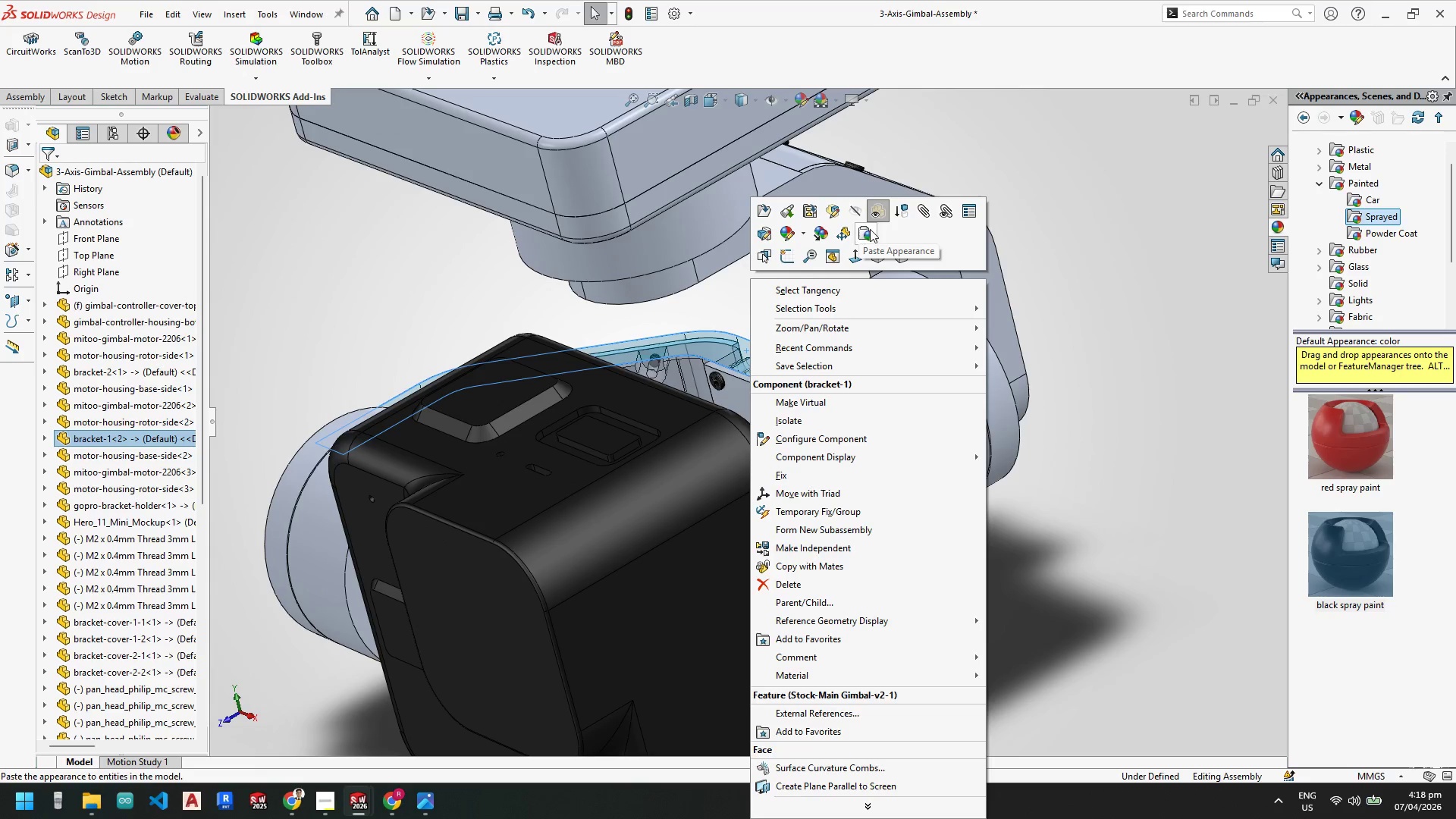 
left_click([875, 215])
 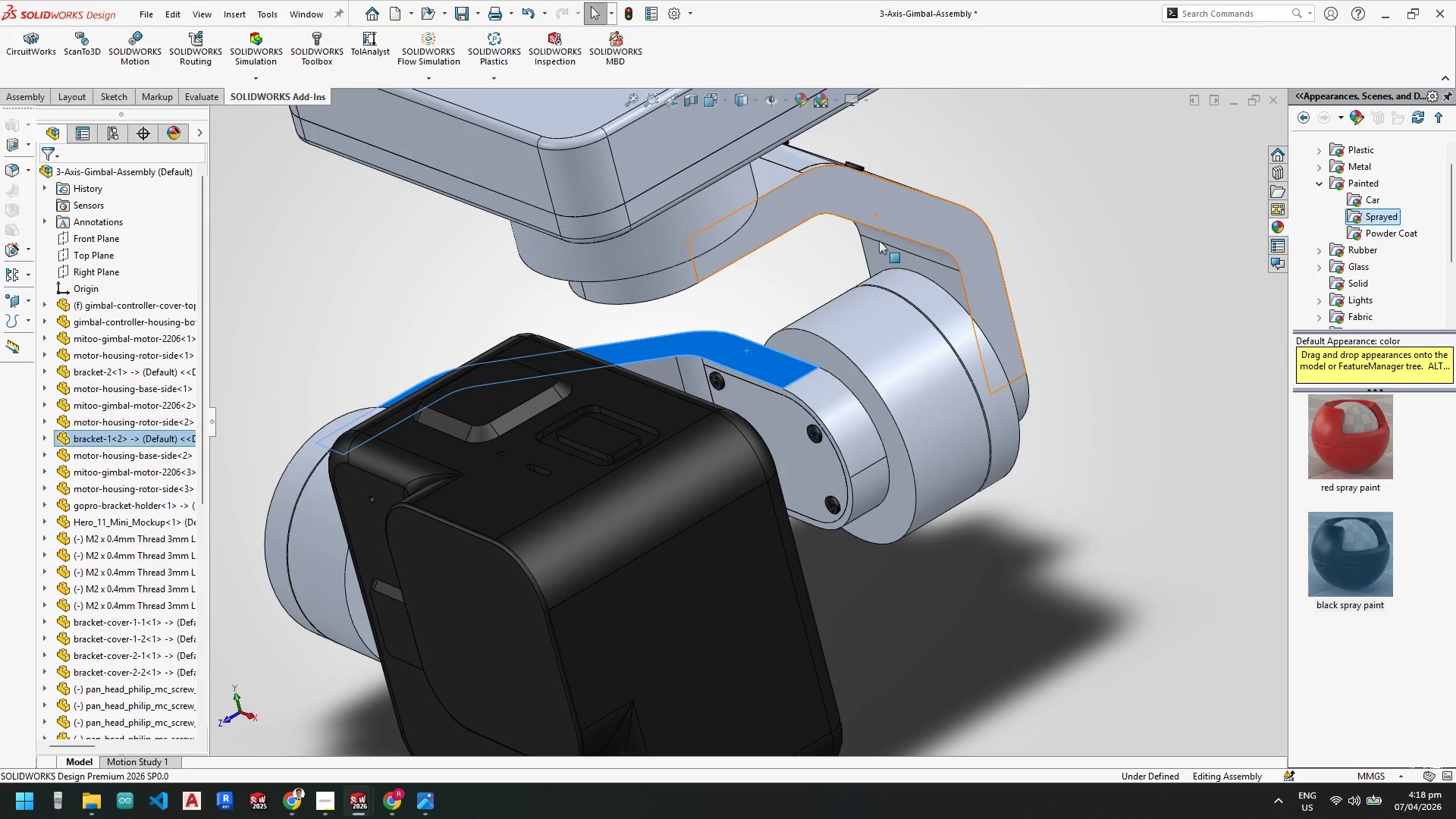 
key(Escape)
 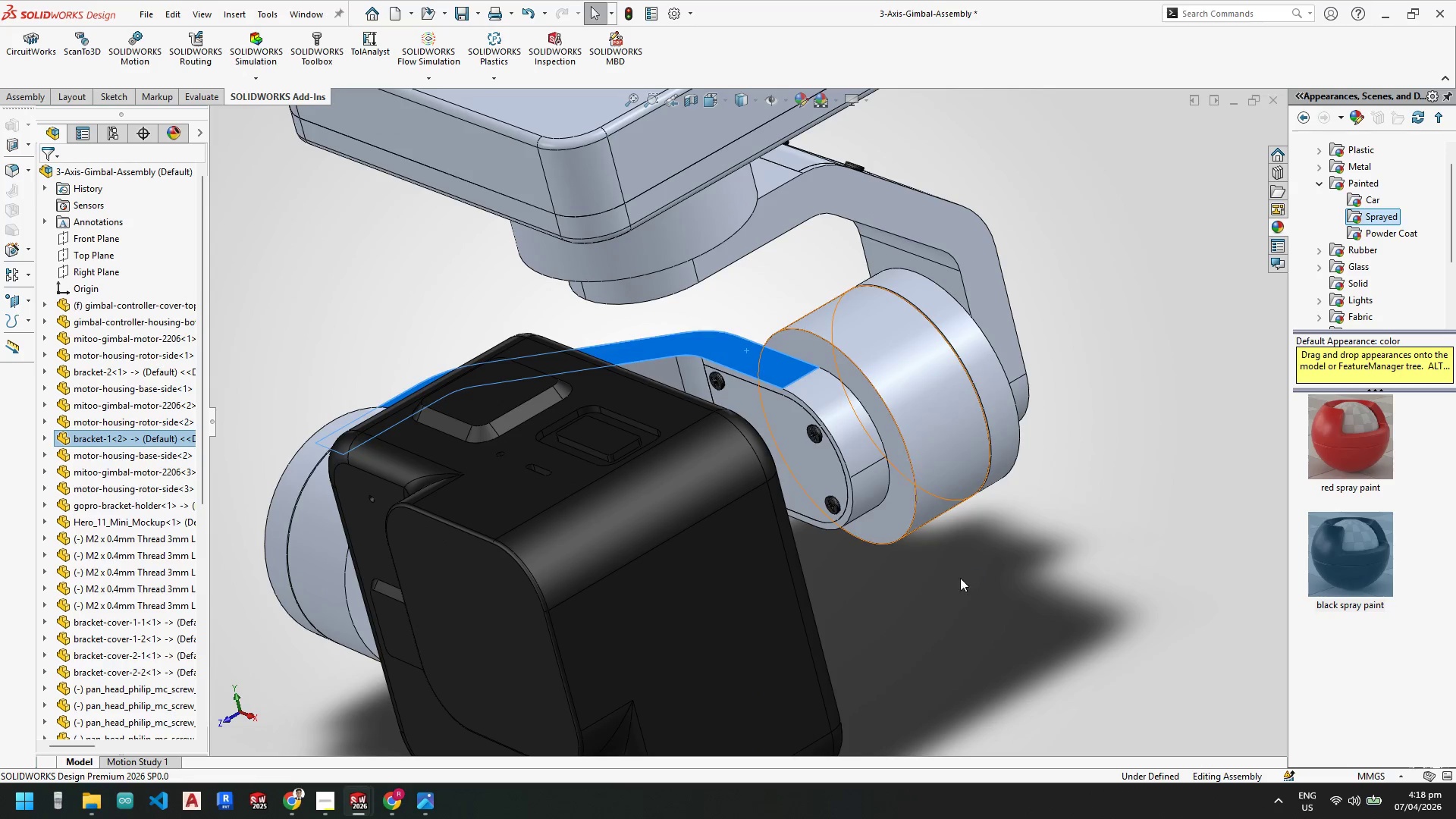 
key(Escape)
 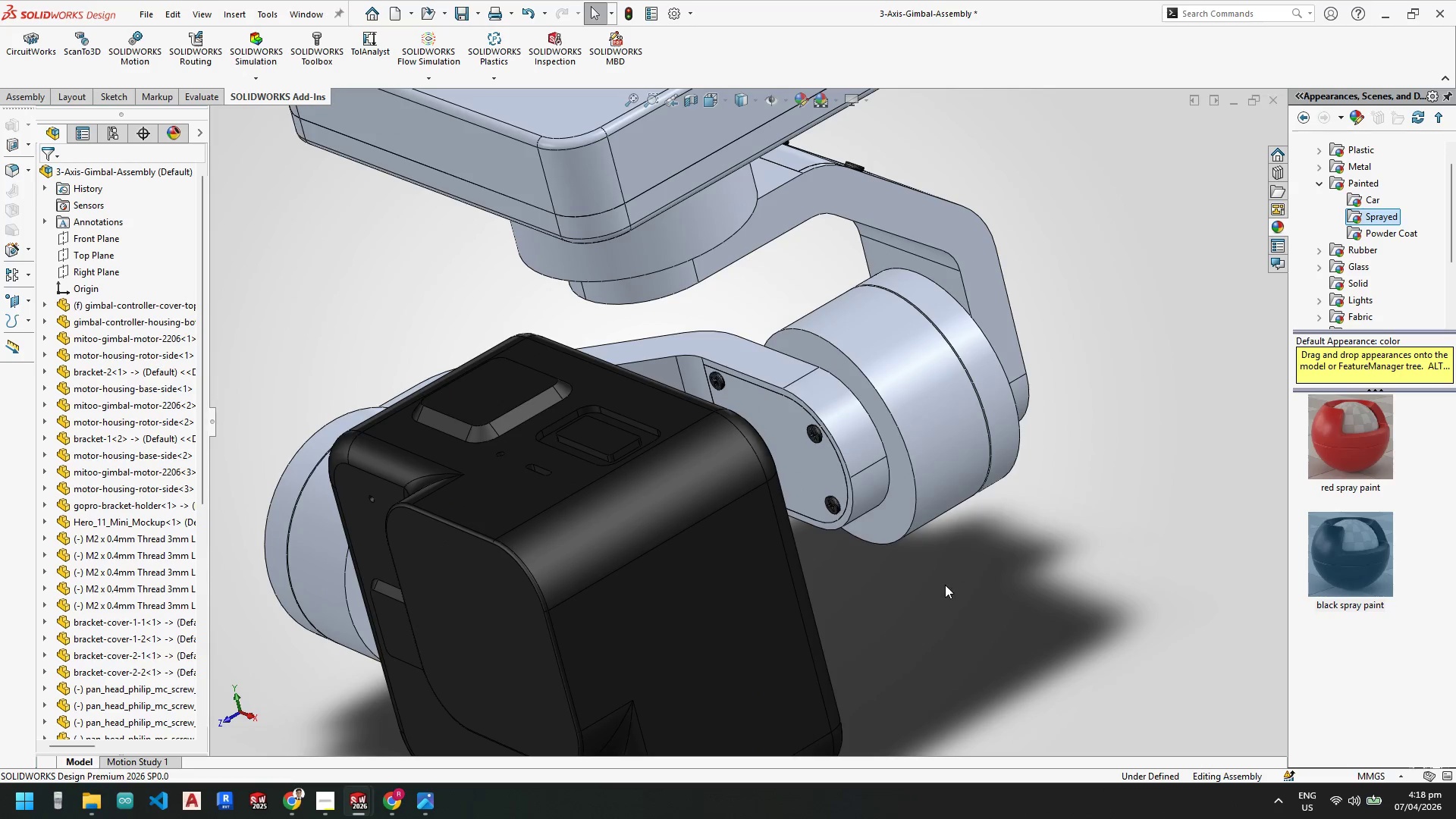 
scroll: coordinate [945, 586], scroll_direction: up, amount: 4.0
 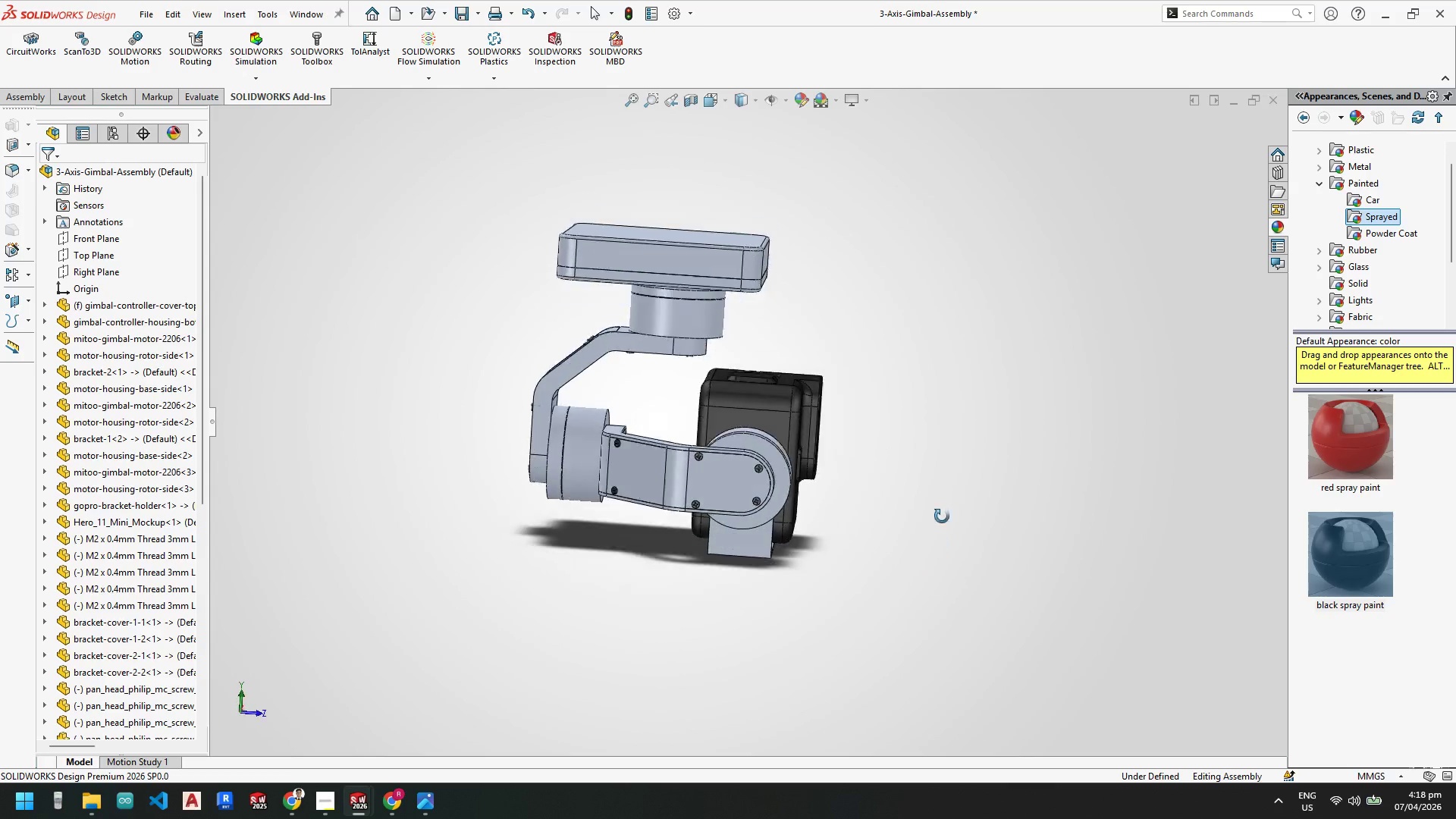 
key(Control+S)
 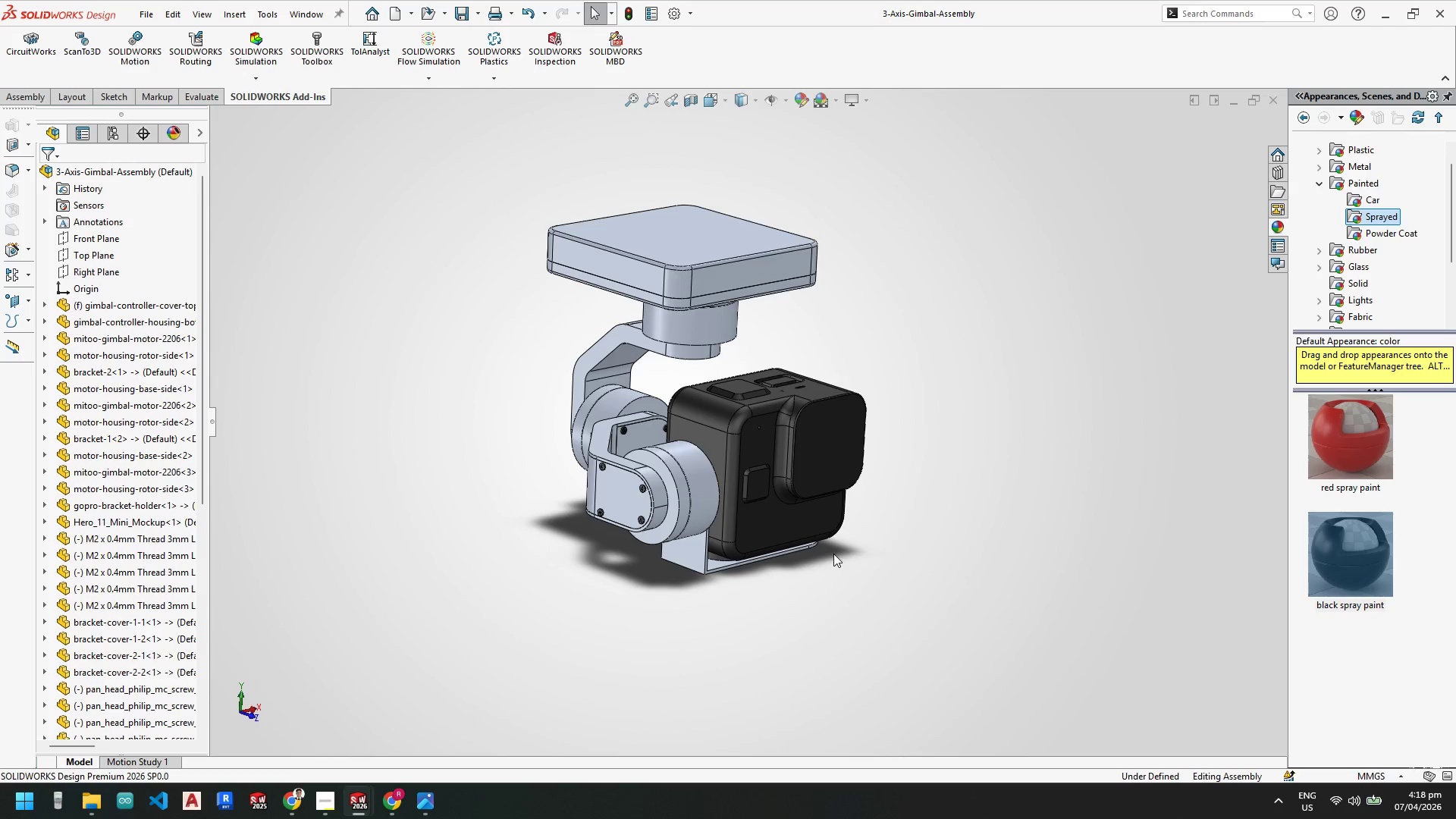 
scroll: coordinate [729, 437], scroll_direction: down, amount: 1.0
 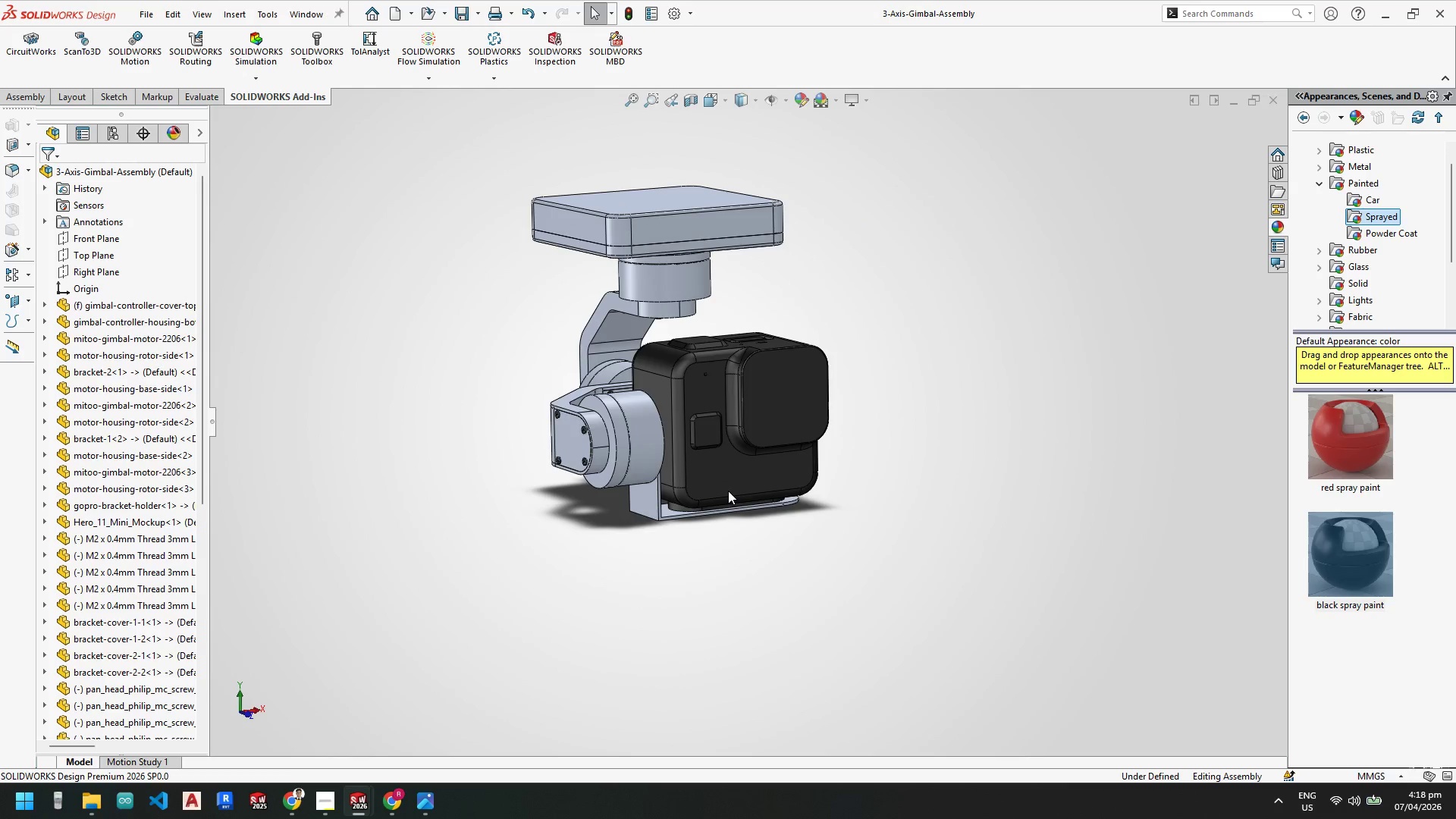 
right_click([730, 440])
 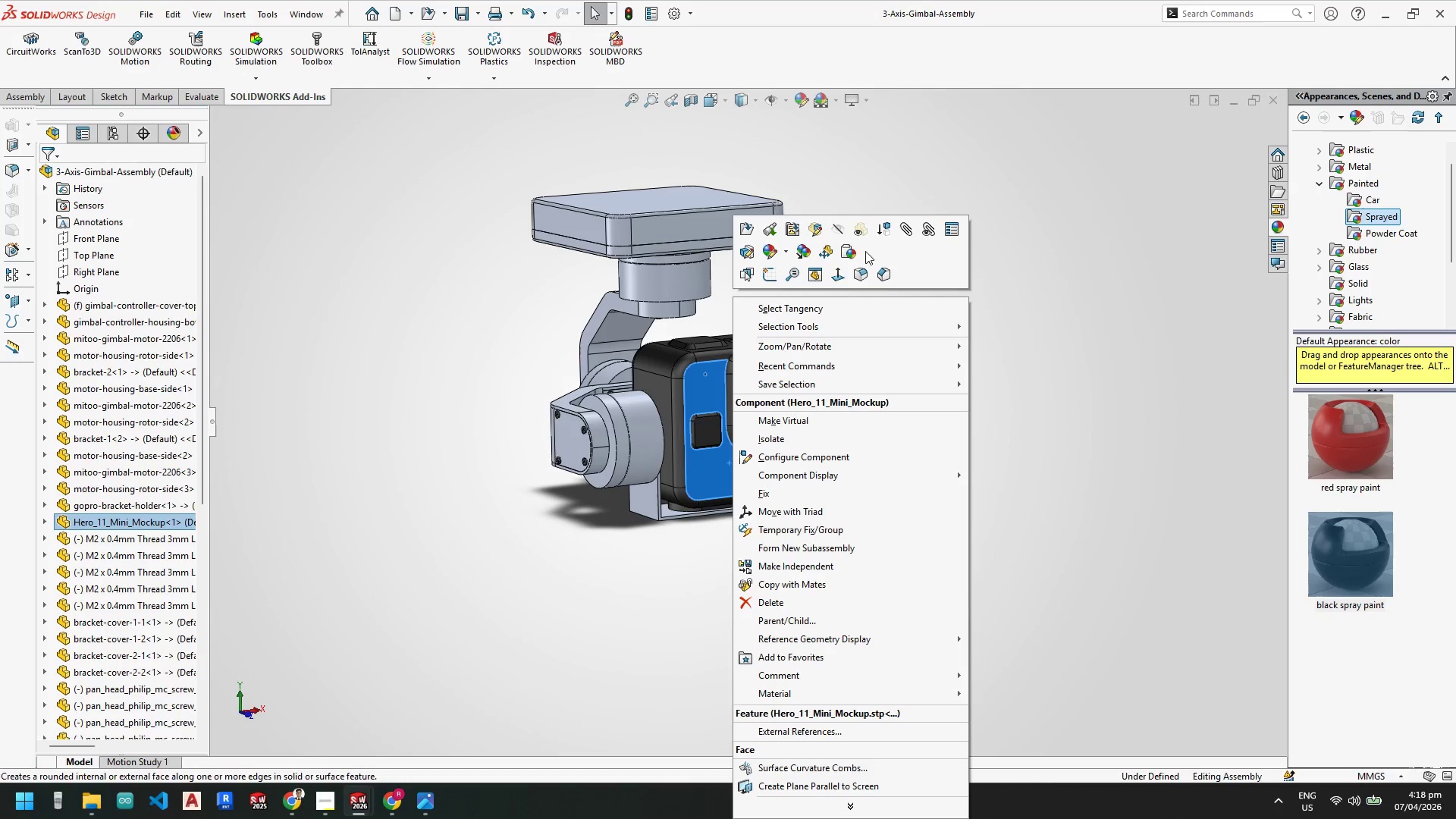 
left_click([840, 228])
 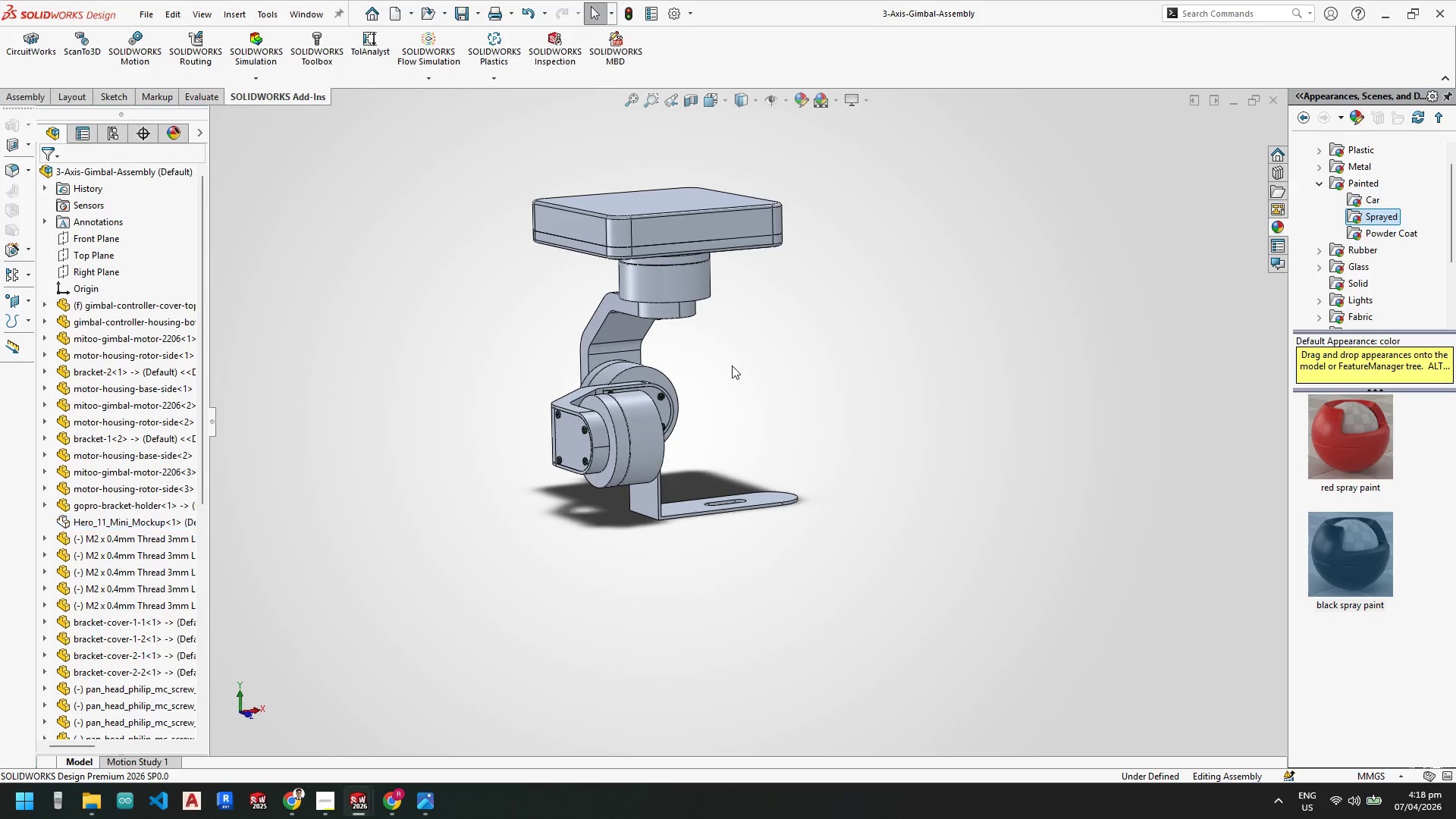 
scroll: coordinate [725, 372], scroll_direction: down, amount: 3.0
 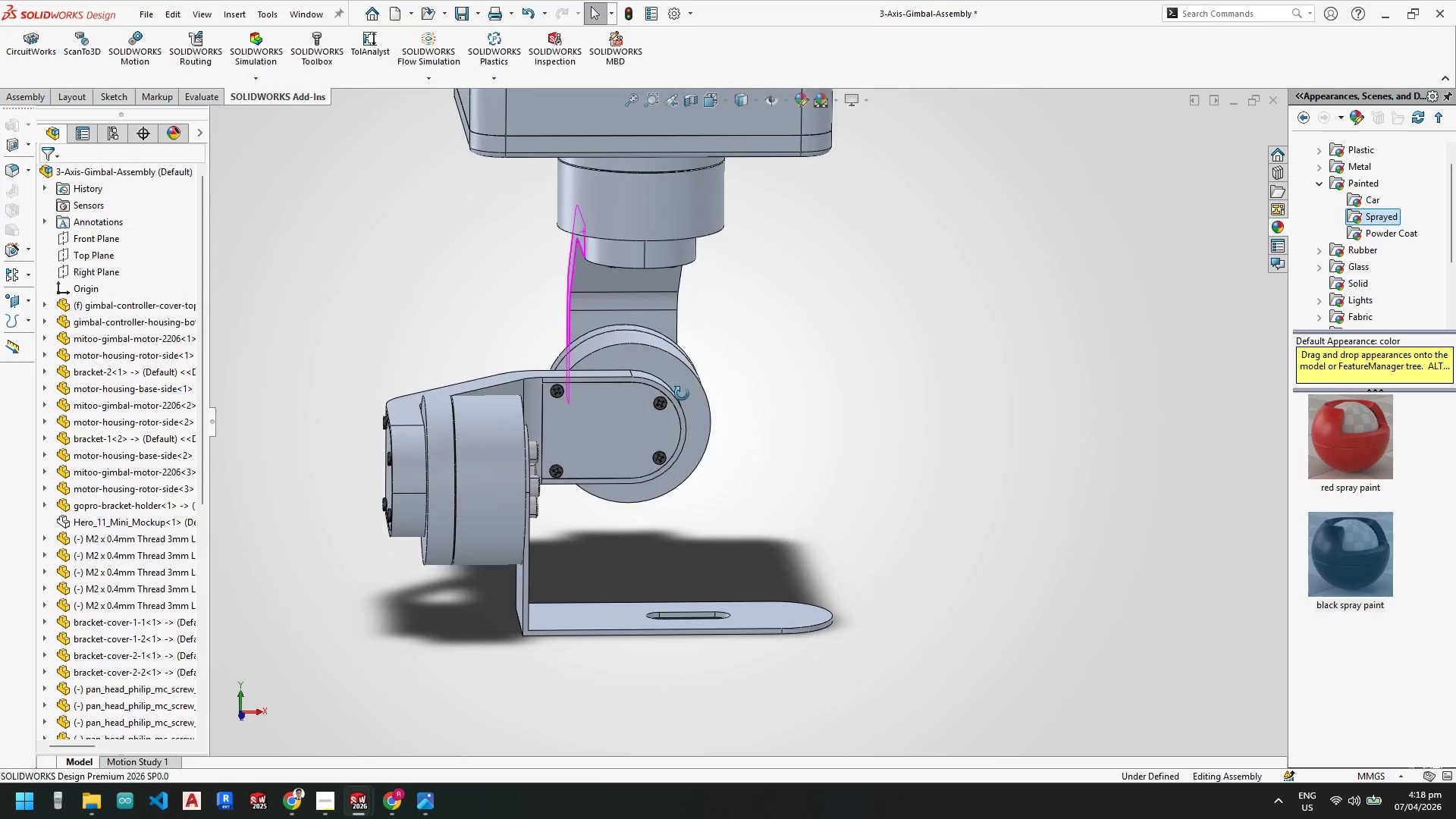 
scroll: coordinate [677, 438], scroll_direction: up, amount: 3.0
 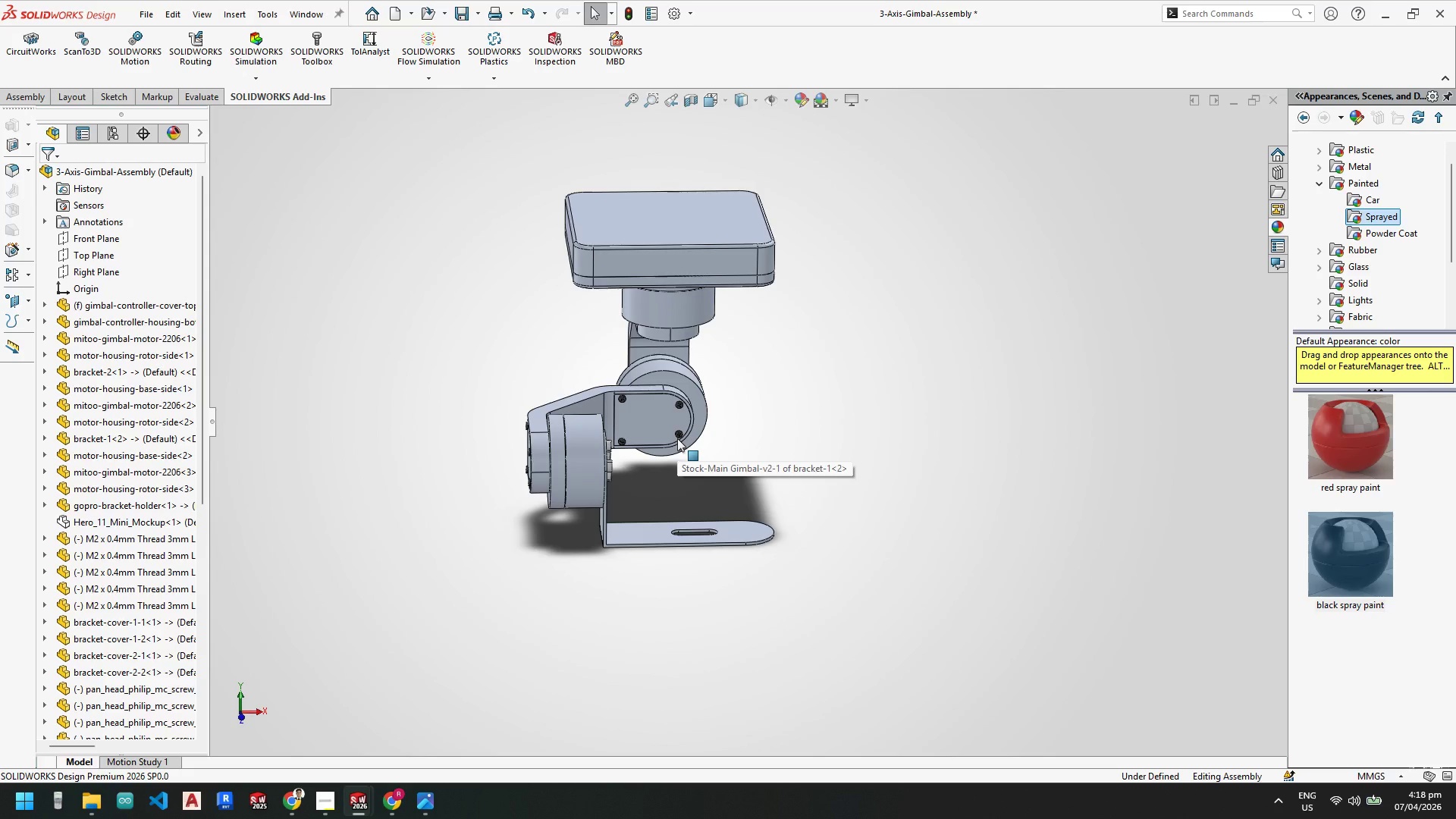 
key(Control+N)
 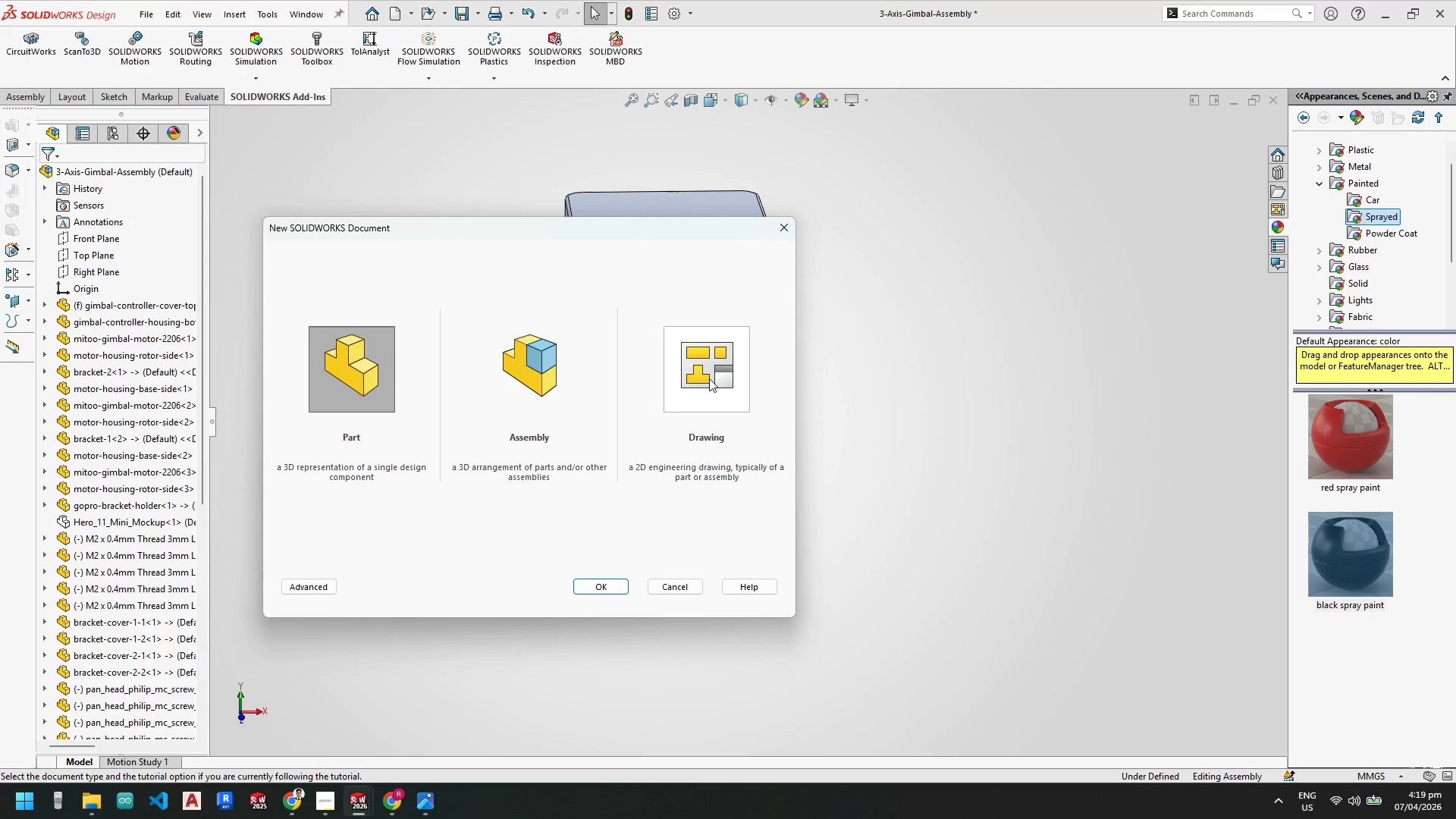 
double_click([709, 378])
 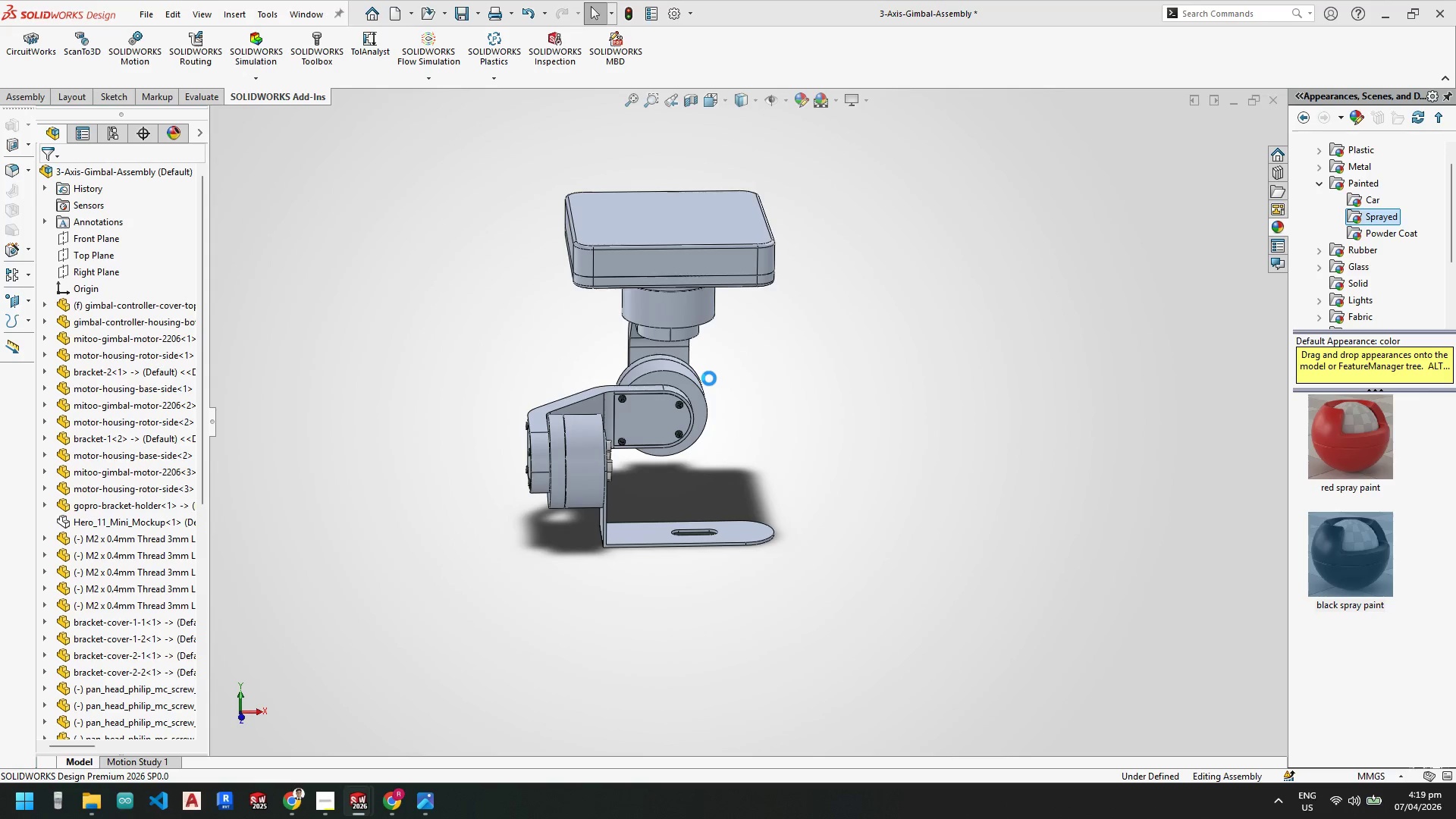 
scroll: coordinate [709, 378], scroll_direction: up, amount: 1.0
 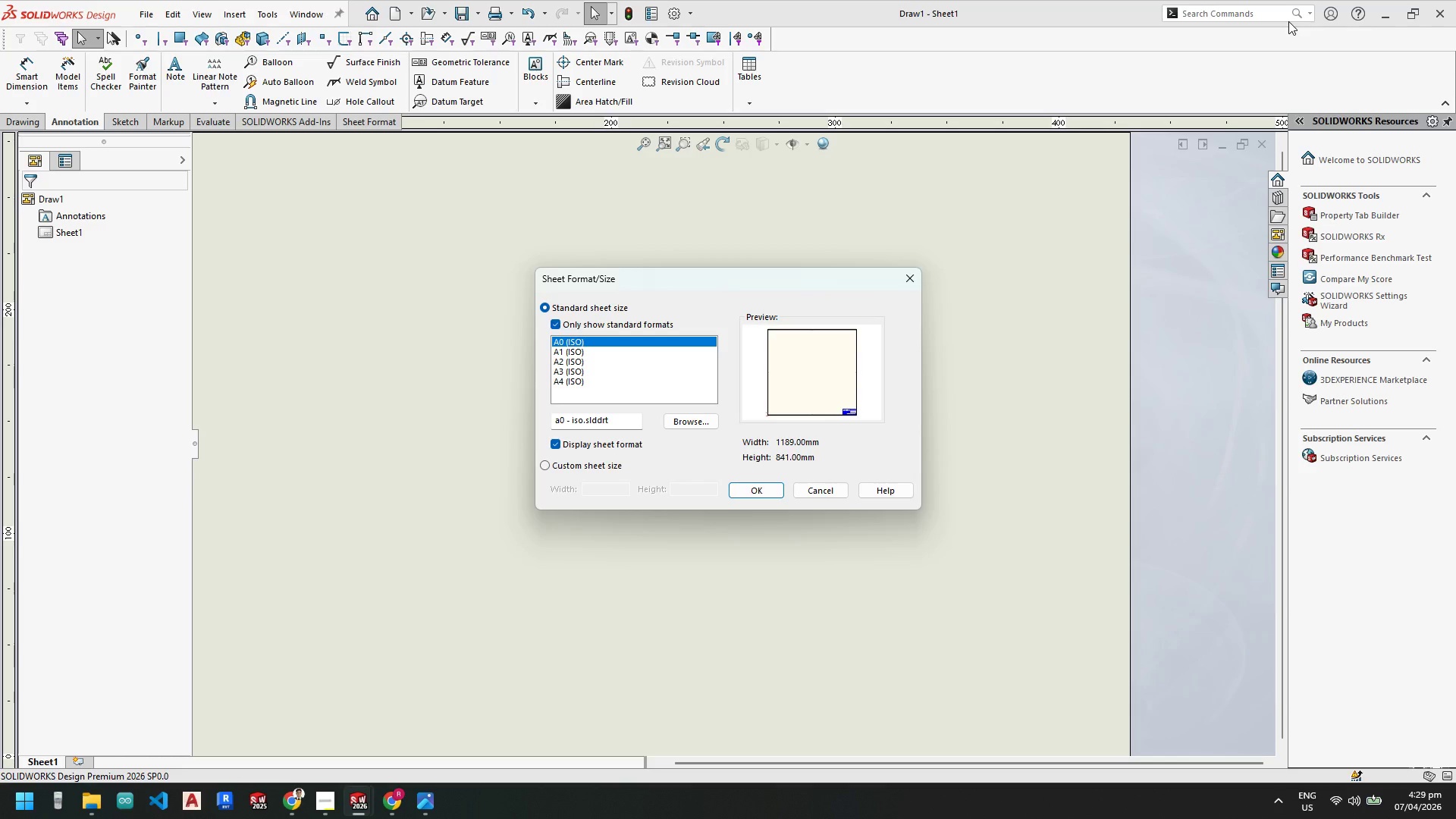 
wait(642.79)
 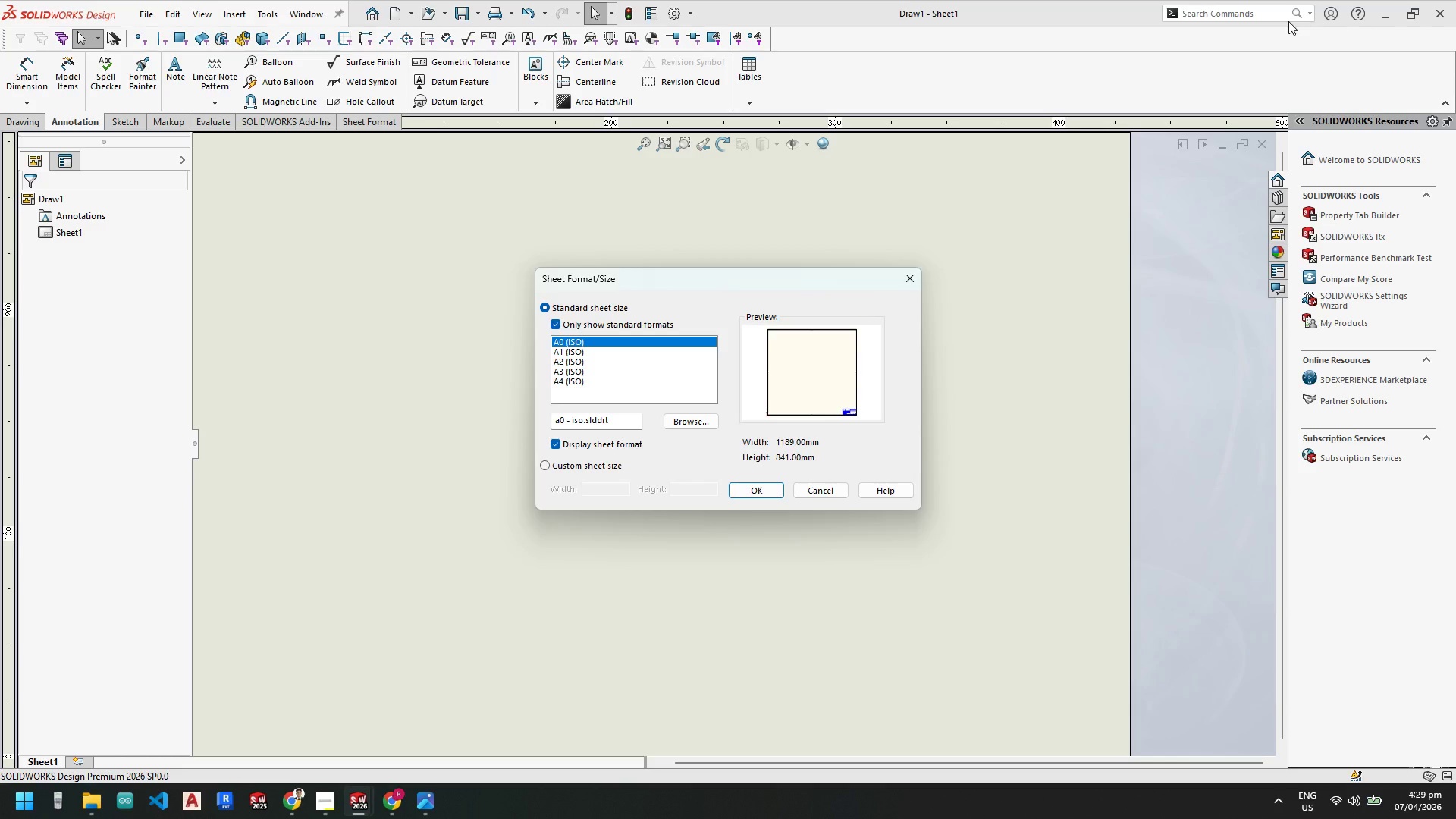 
left_click([86, 804])
 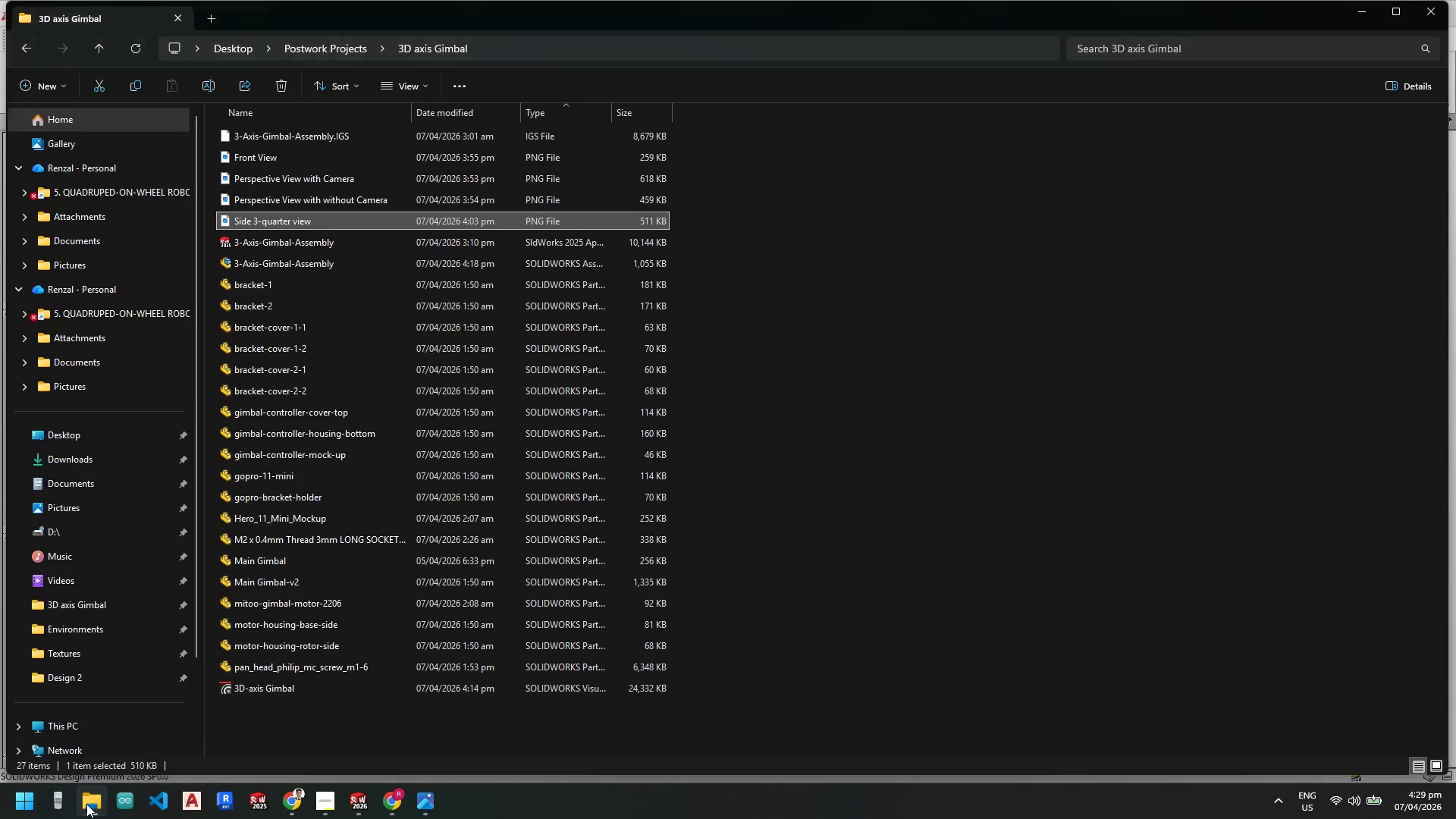 
left_click([86, 805])
 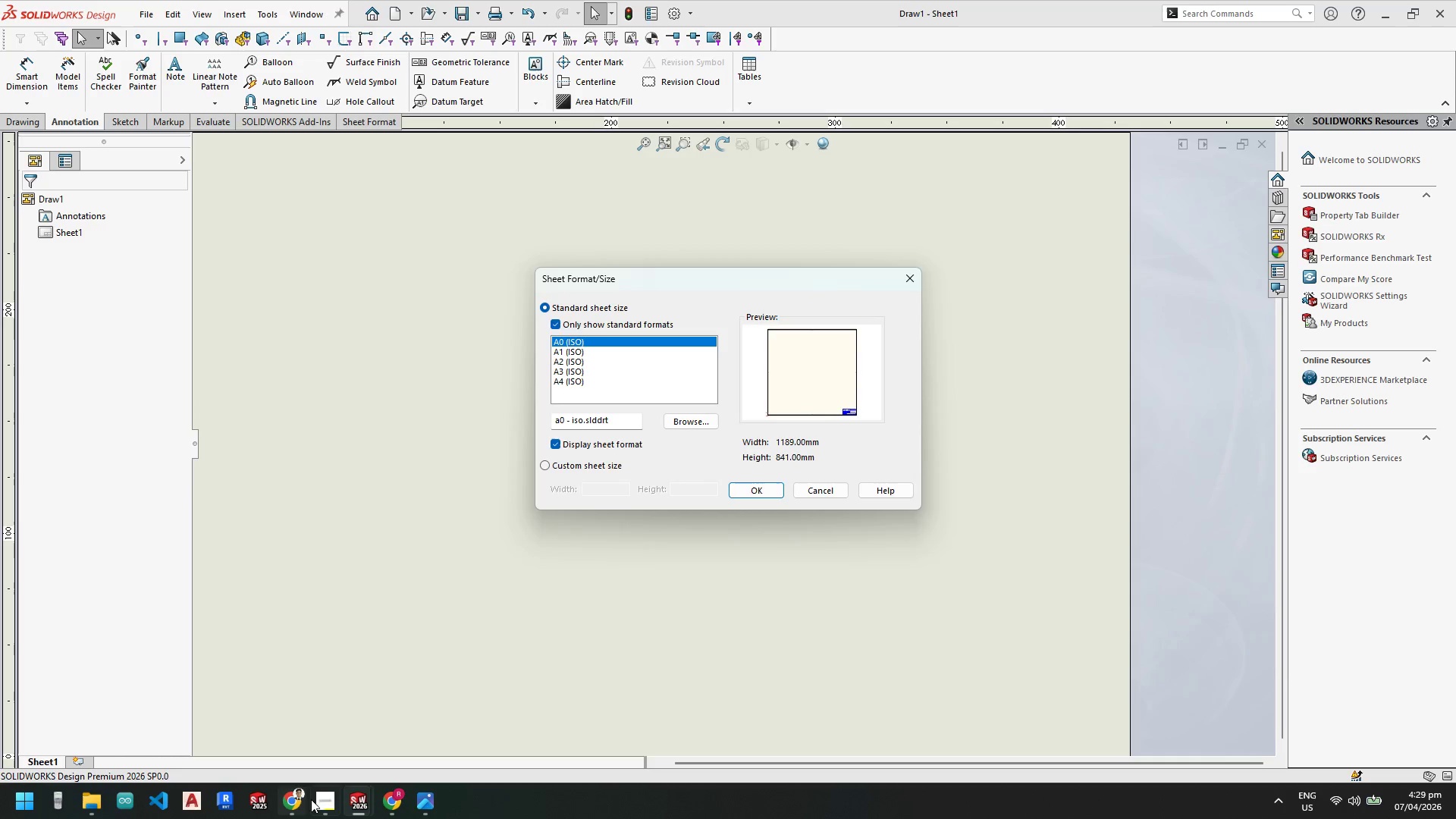 
left_click([320, 802])